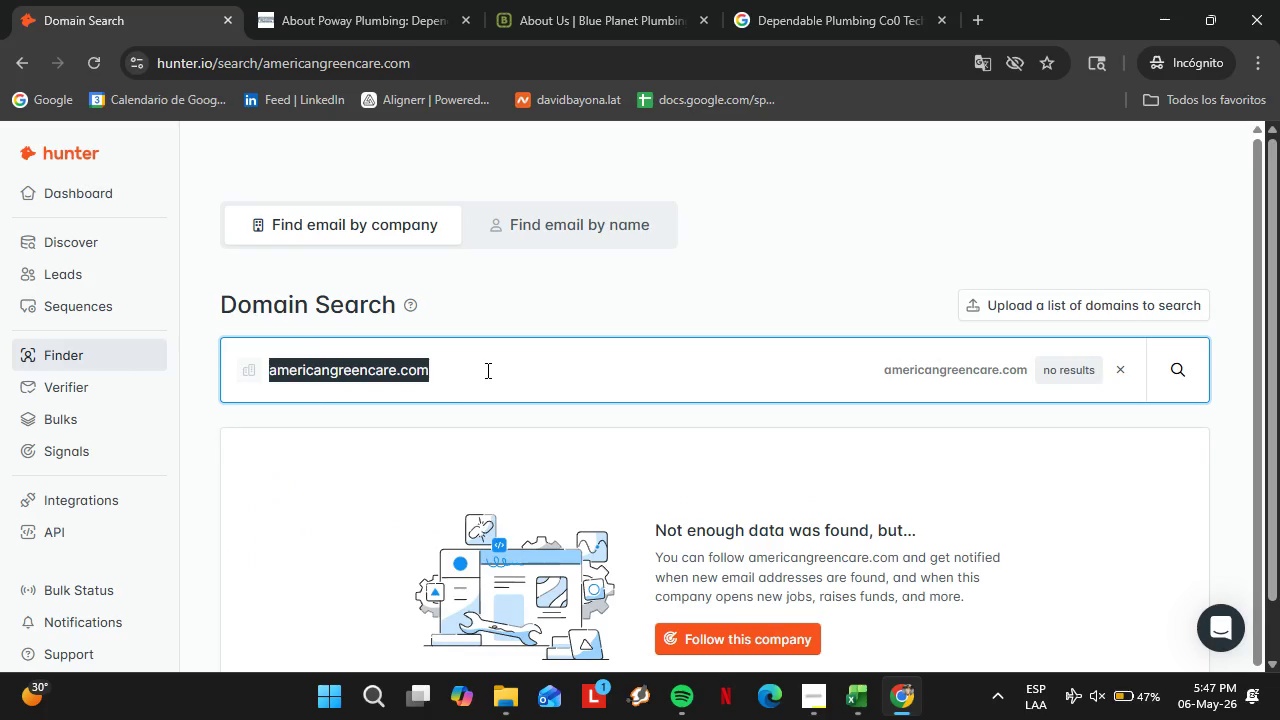 
type(apexgrounds.com)
 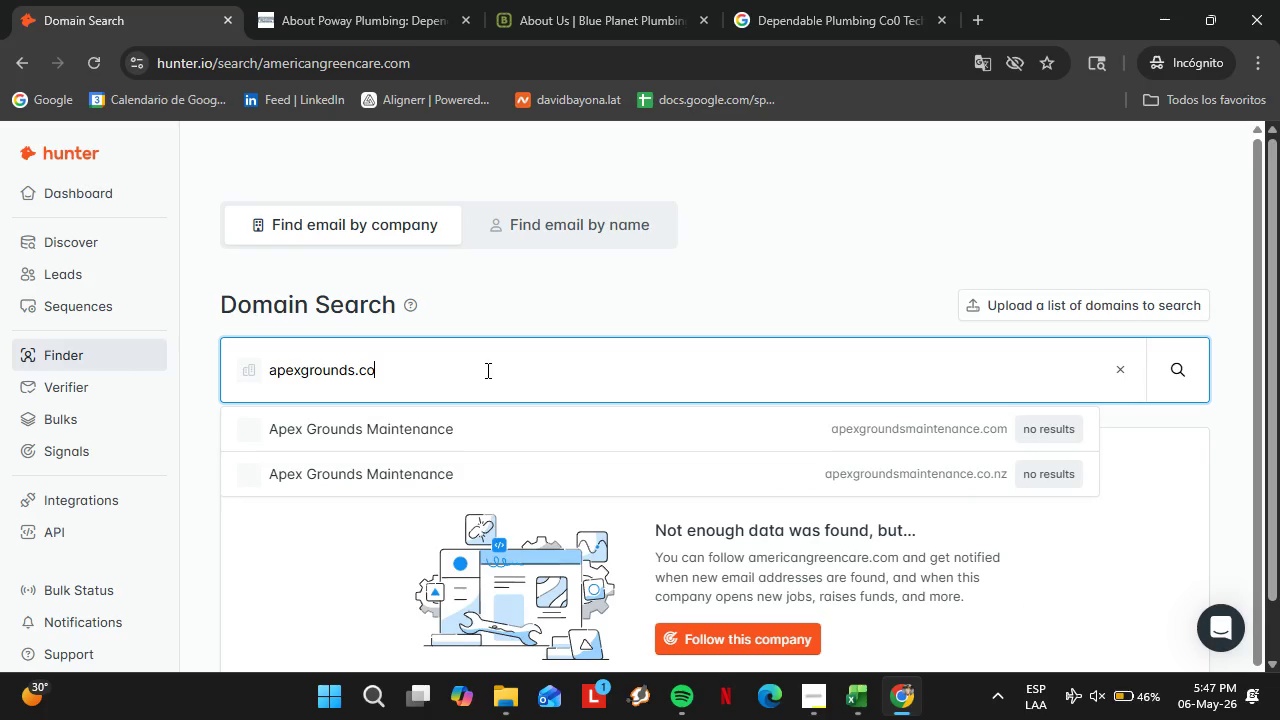 
key(Enter)
 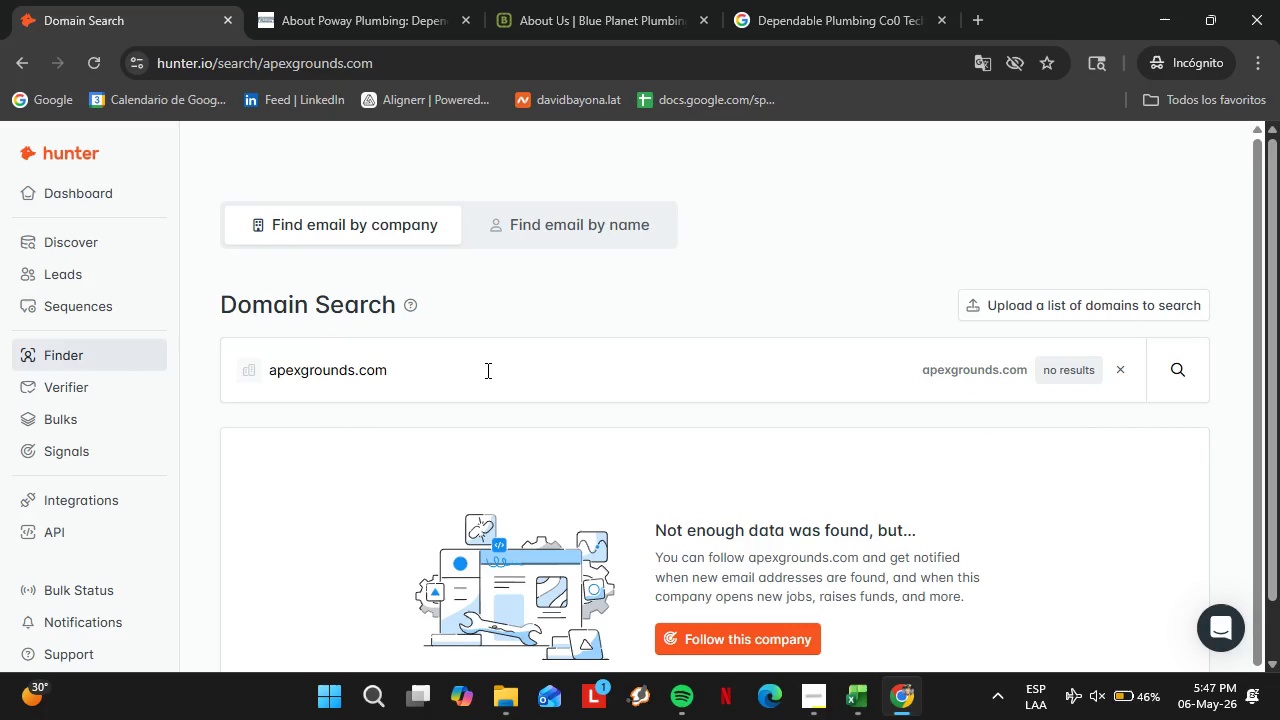 
double_click([486, 370])
 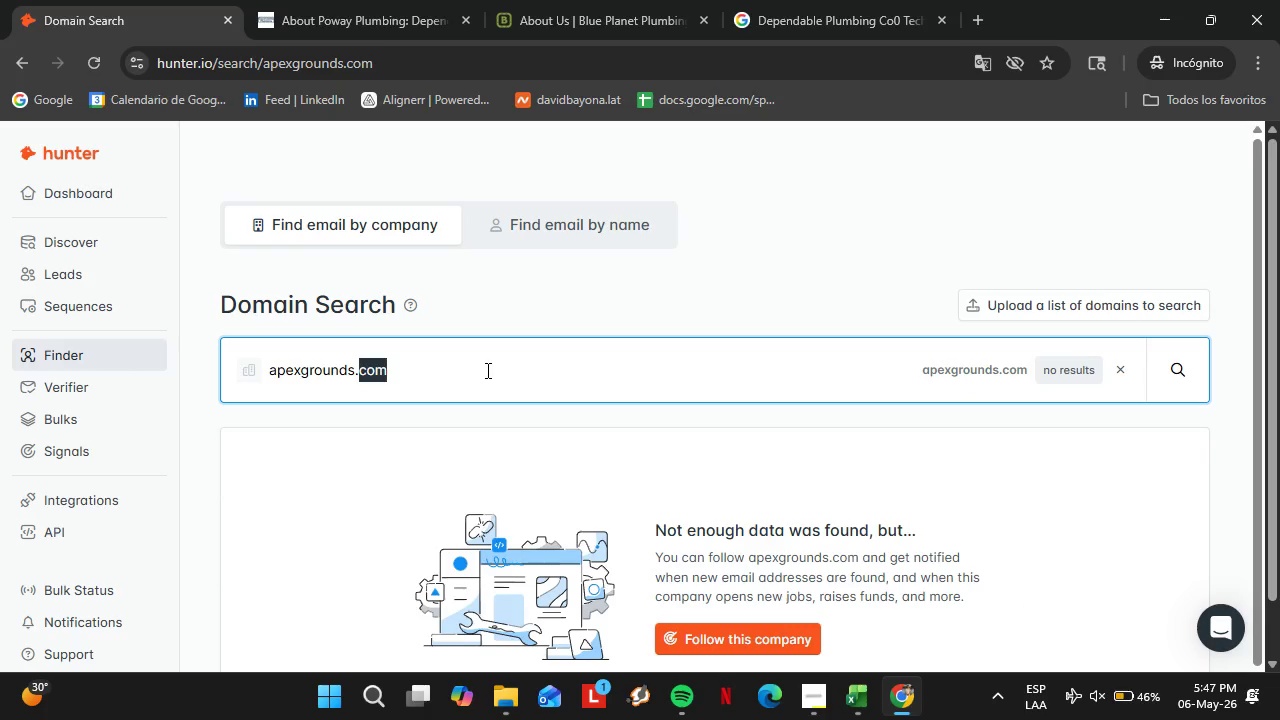 
triple_click([486, 370])
 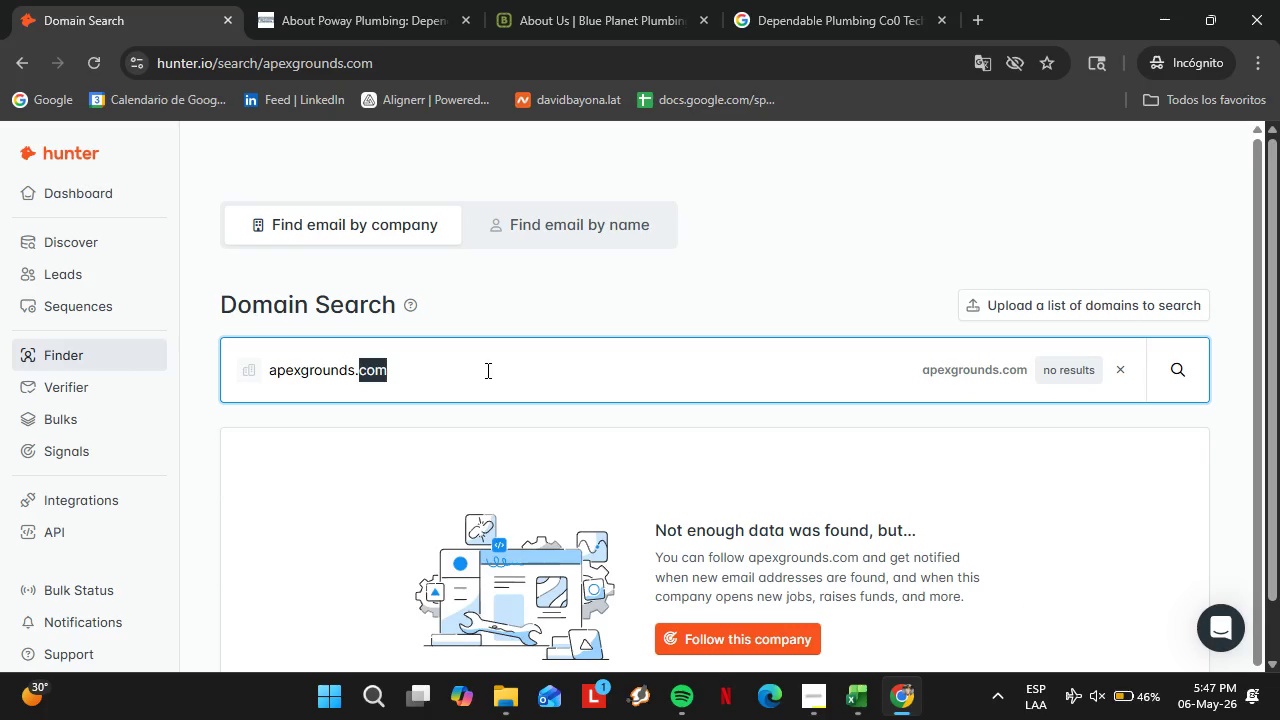 
triple_click([486, 370])
 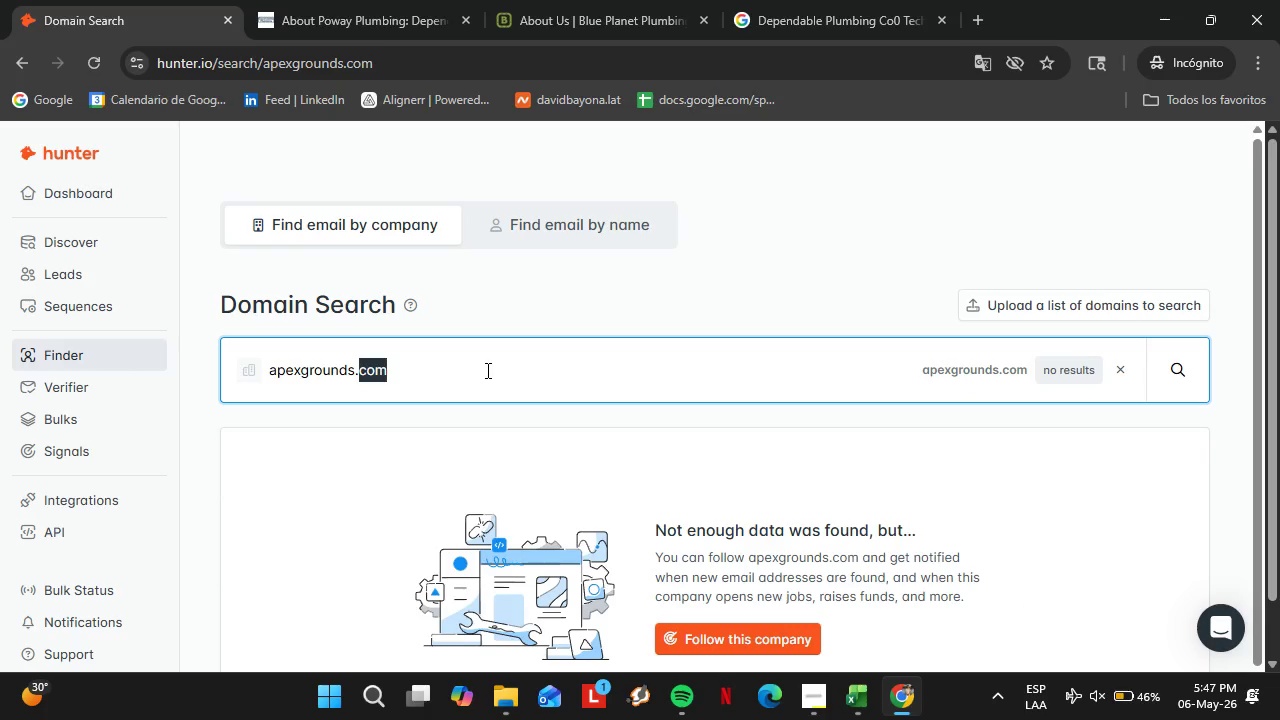 
double_click([486, 370])
 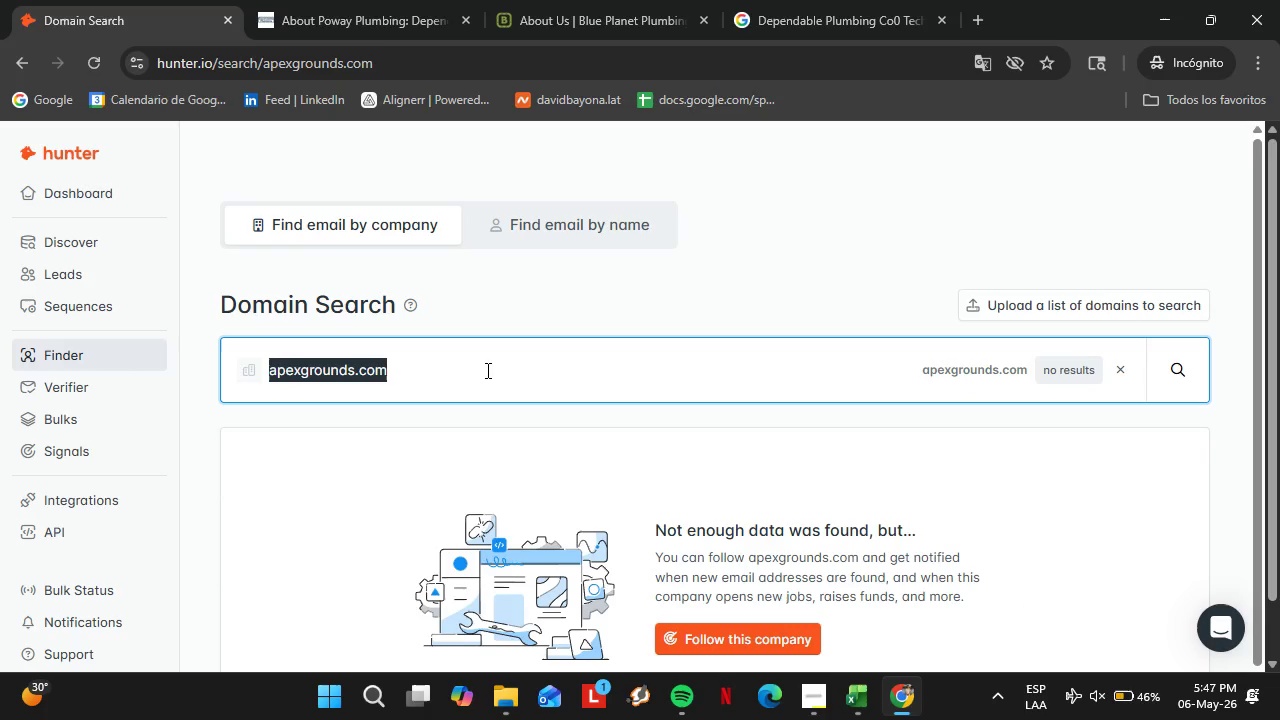 
triple_click([486, 370])
 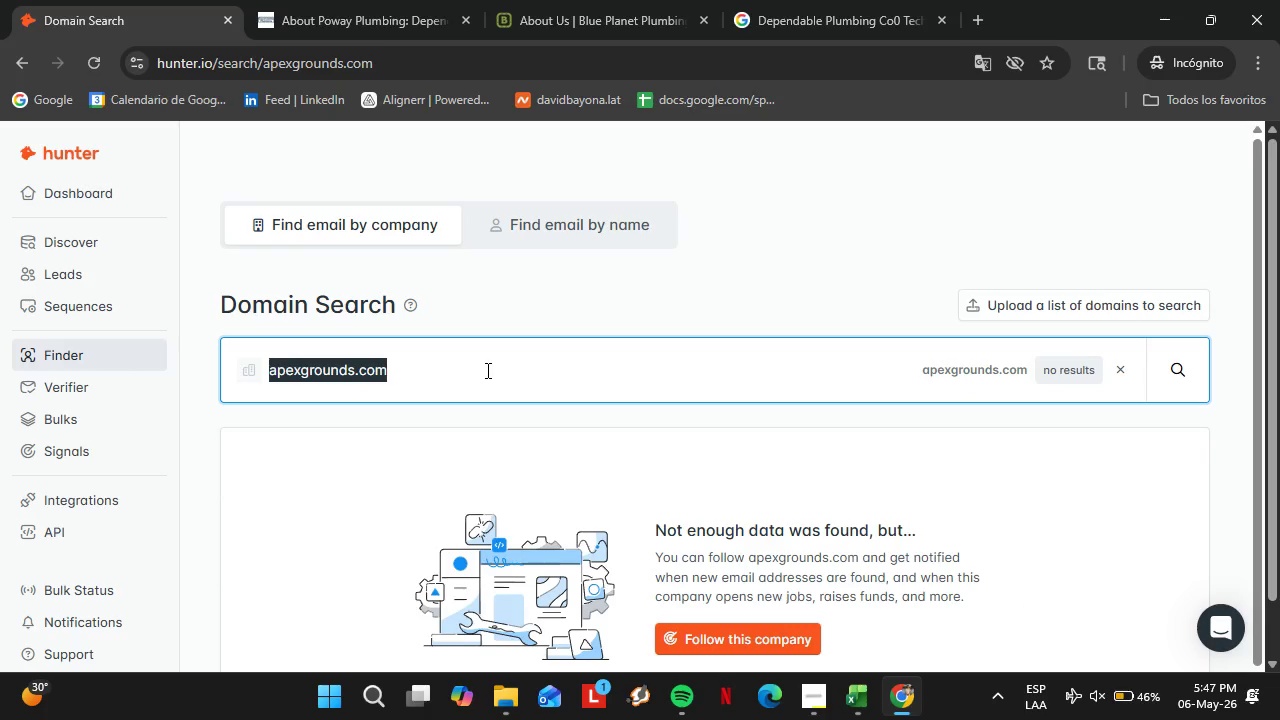 
type(backyardgreens.com)
 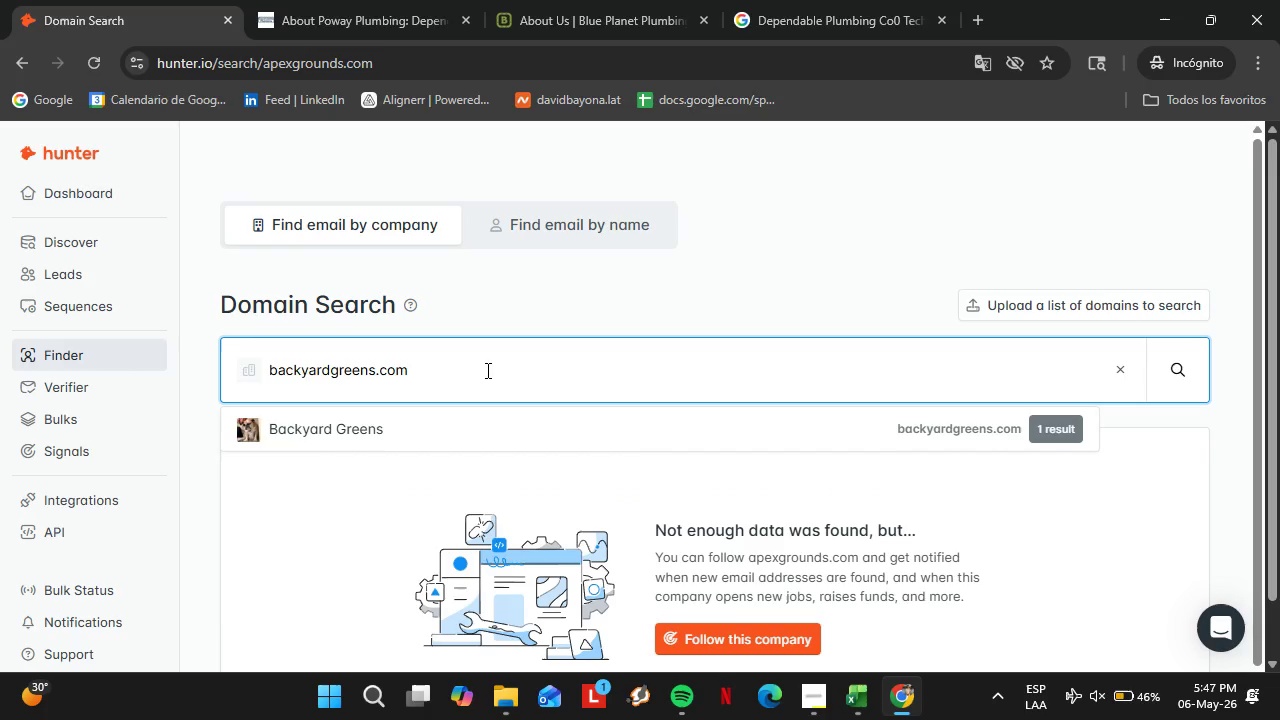 
key(Enter)
 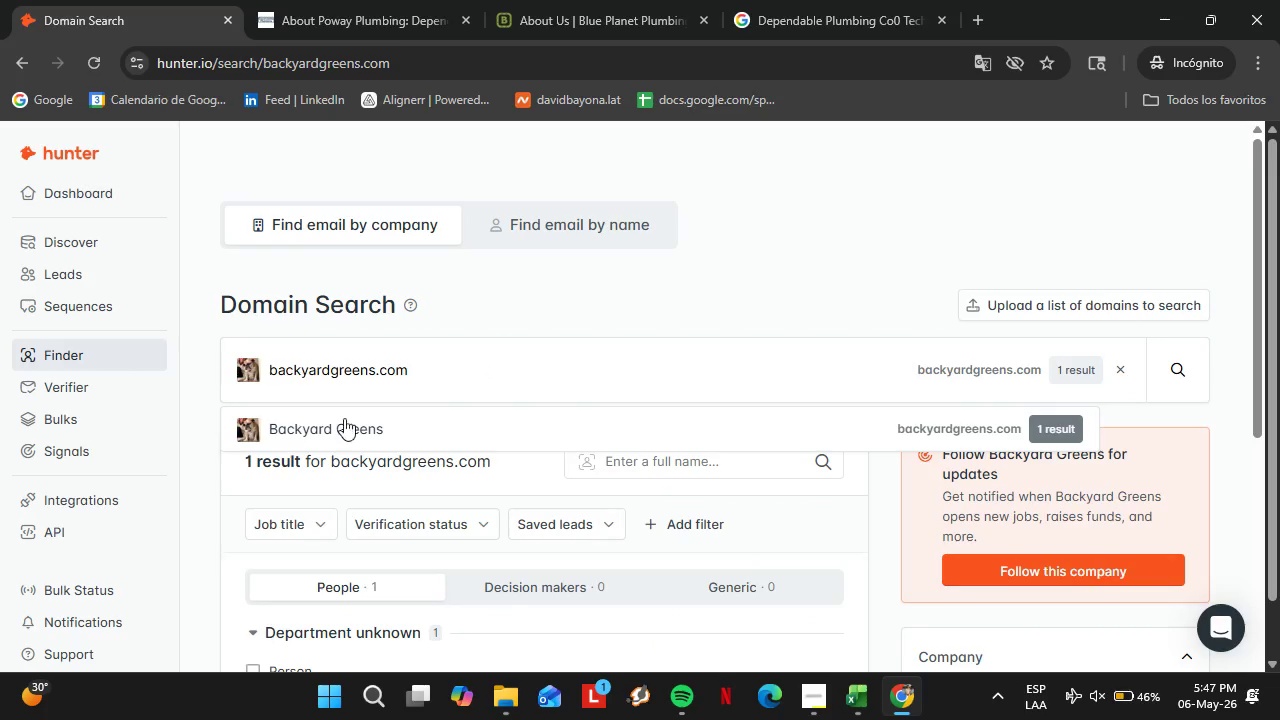 
left_click([338, 427])
 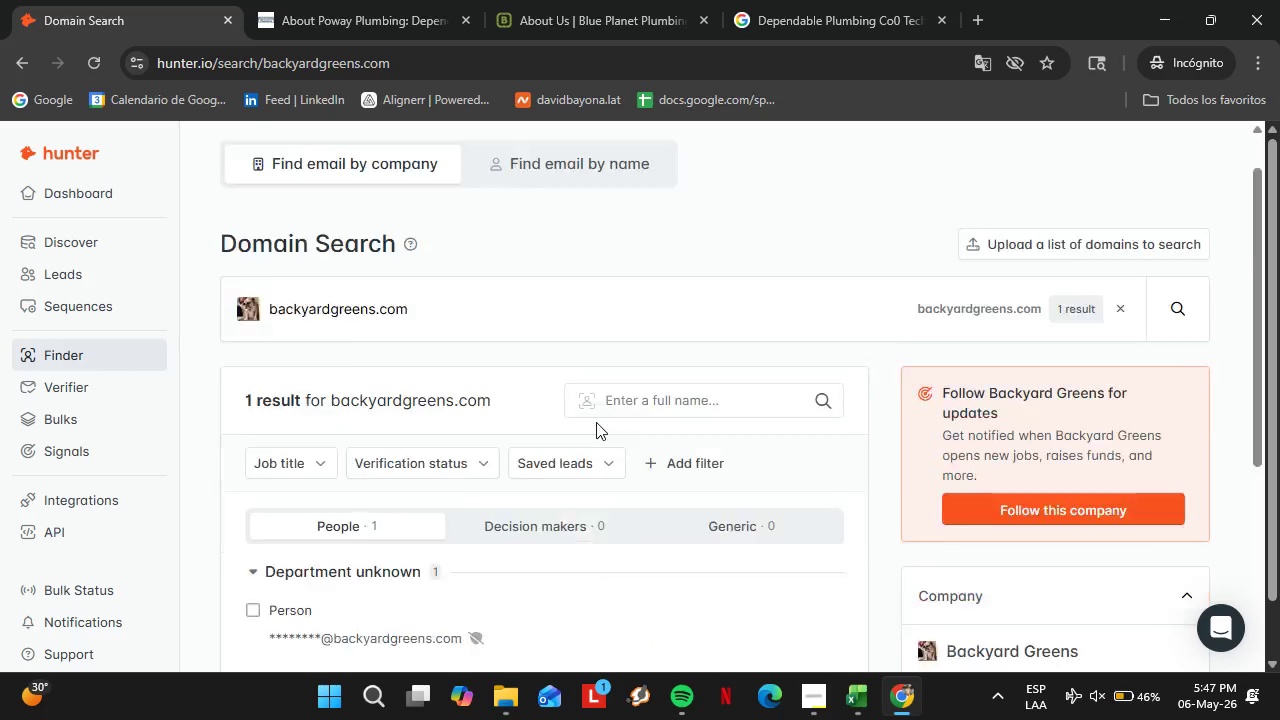 
scroll: coordinate [596, 422], scroll_direction: down, amount: 3.0
 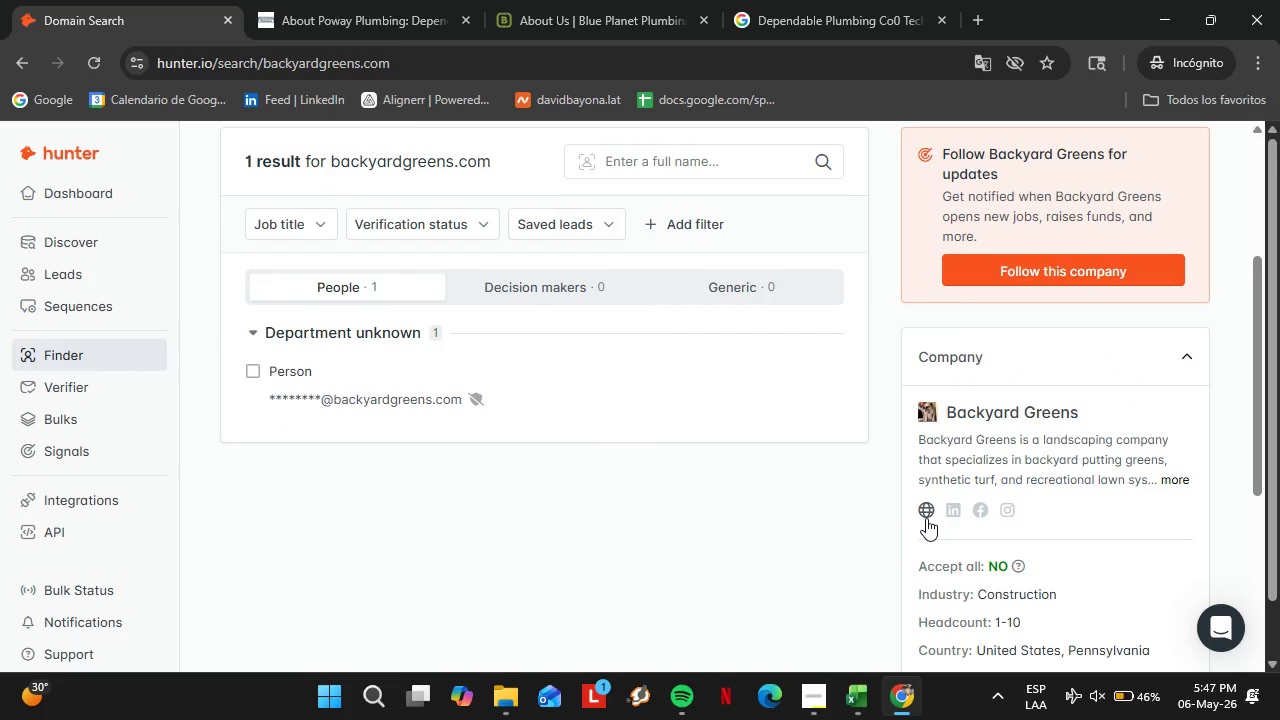 
left_click([930, 516])
 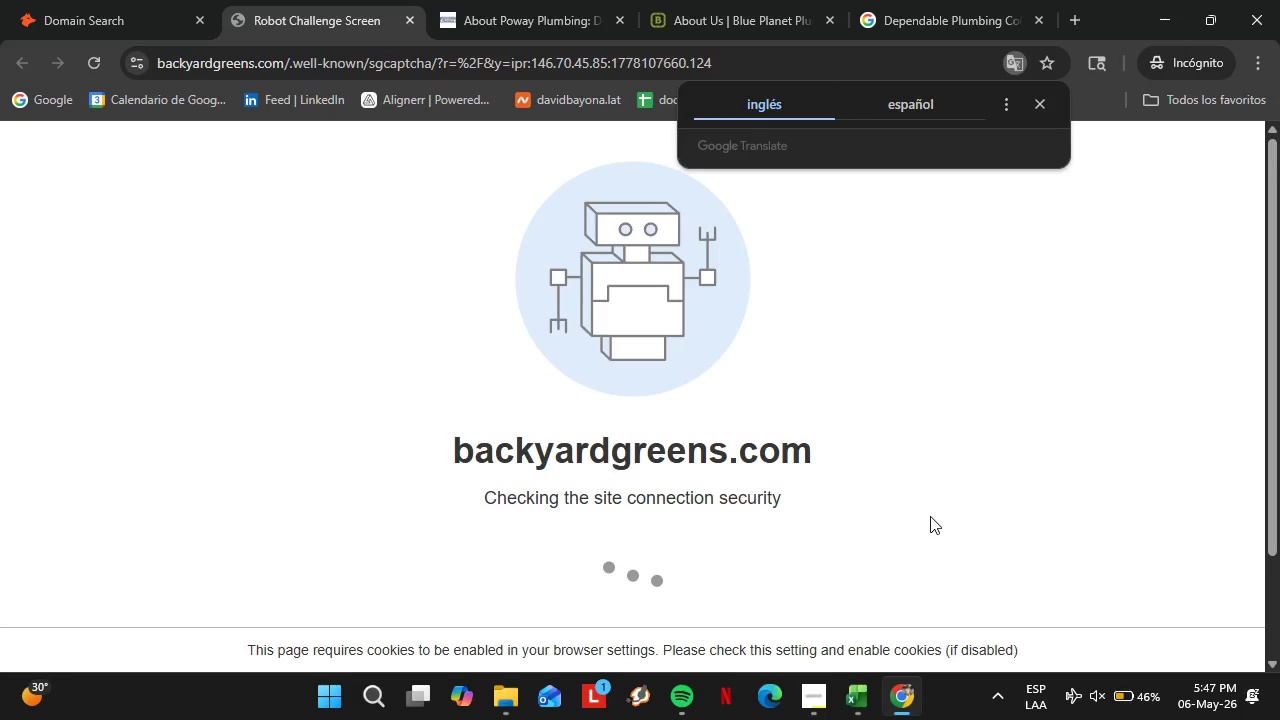 
wait(17.92)
 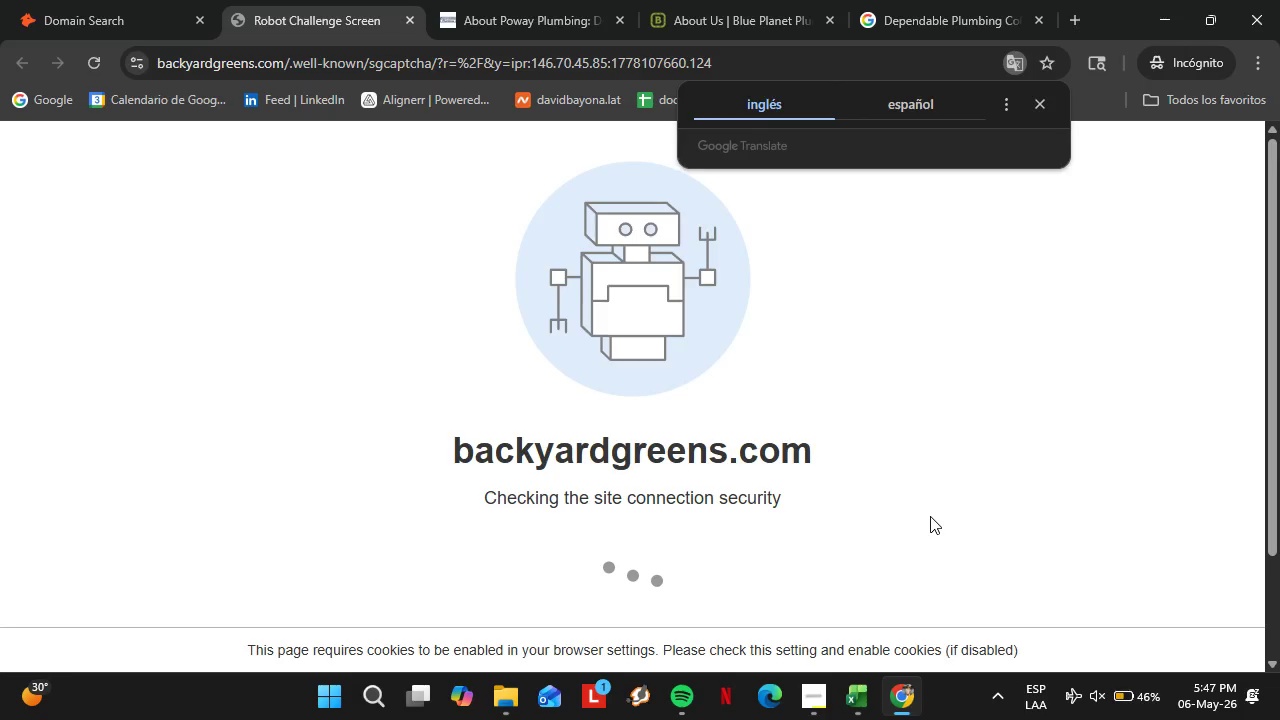 
scroll: coordinate [567, 476], scroll_direction: down, amount: 4.0
 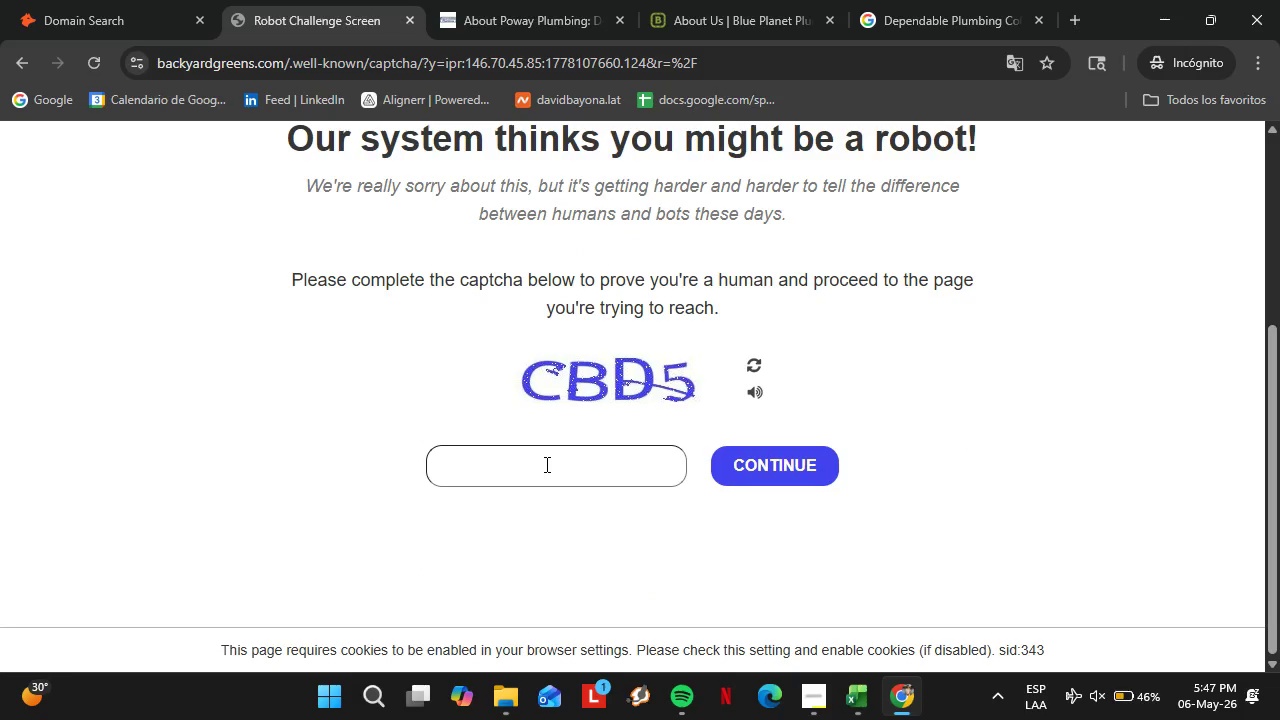 
left_click([545, 464])
 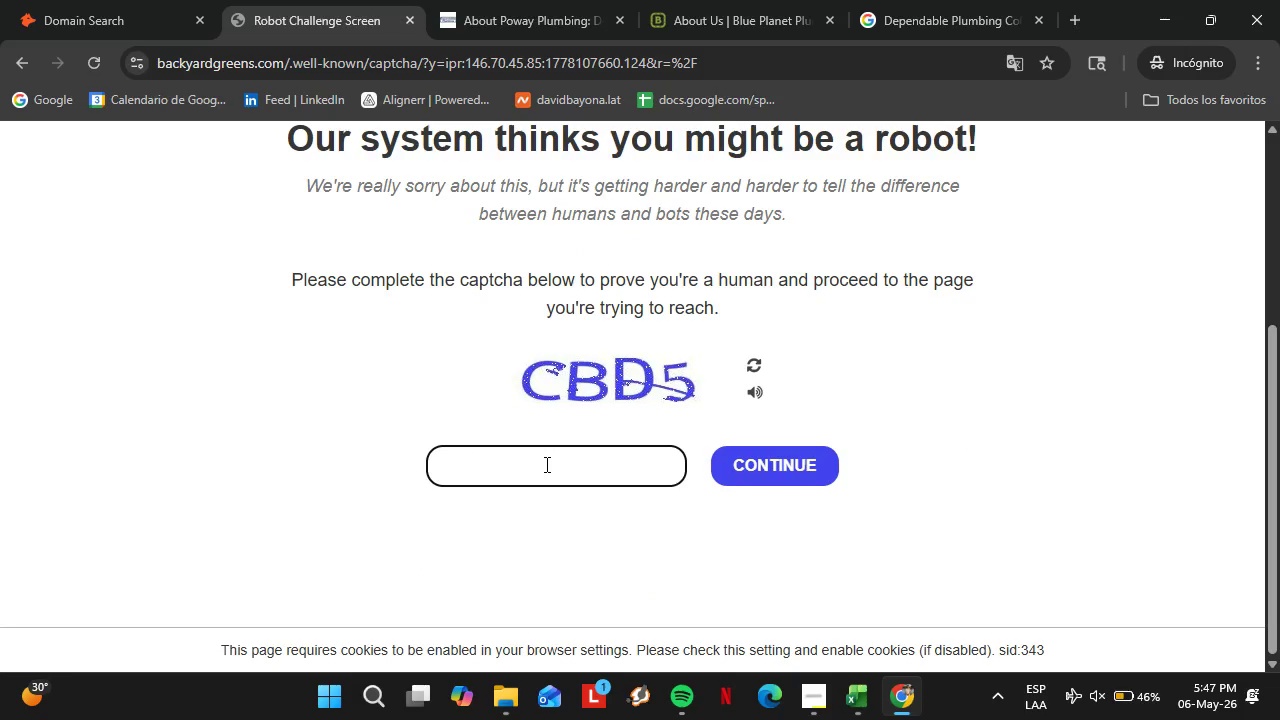 
key(CapsLock)
 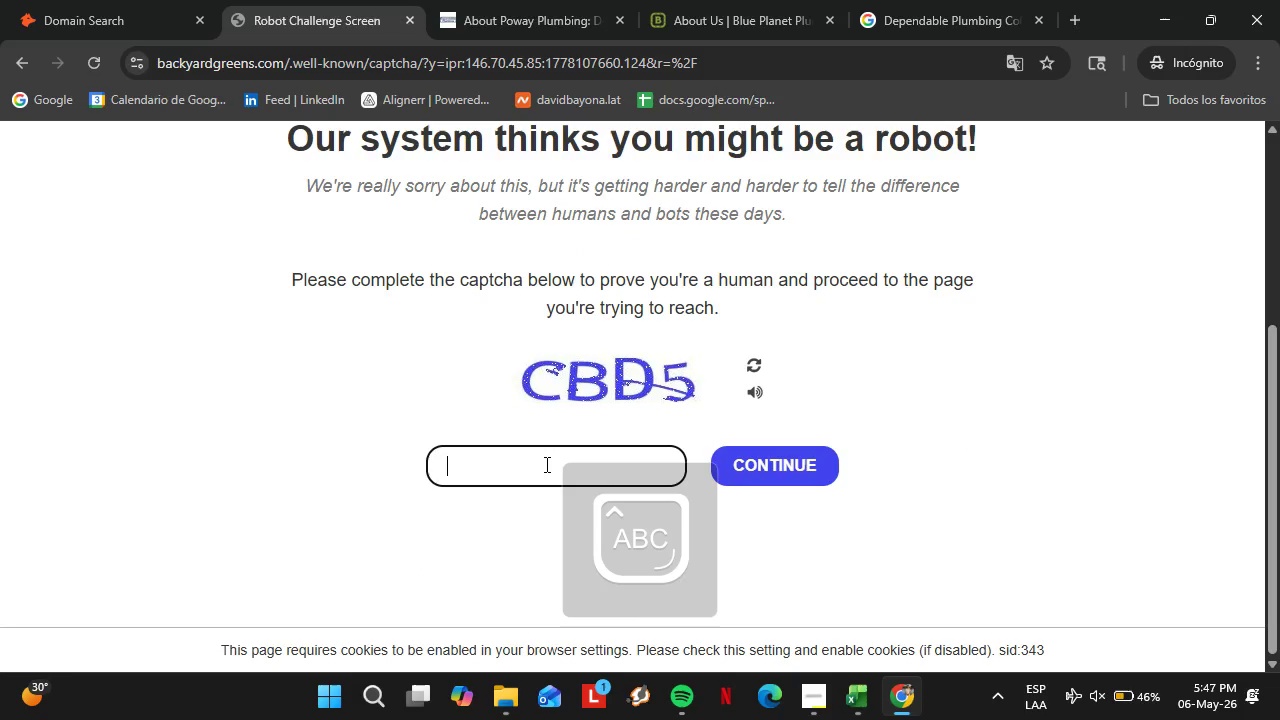 
key(V)
 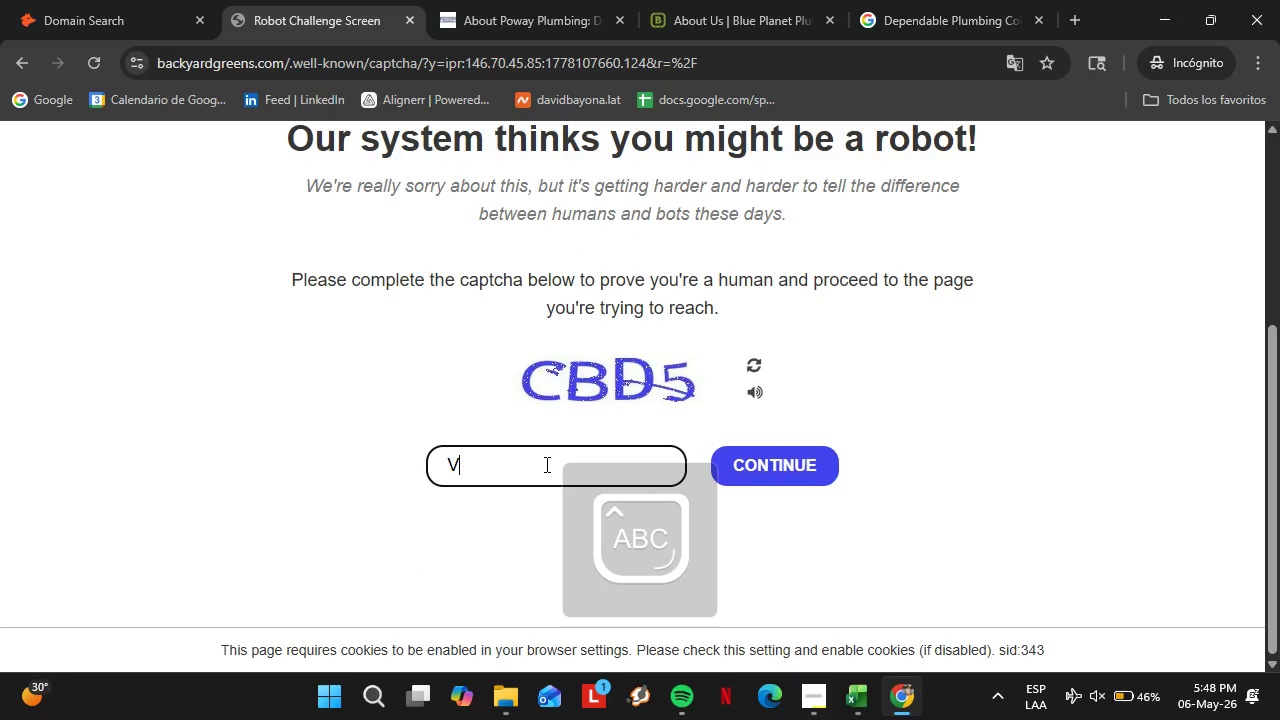 
key(Backspace)
 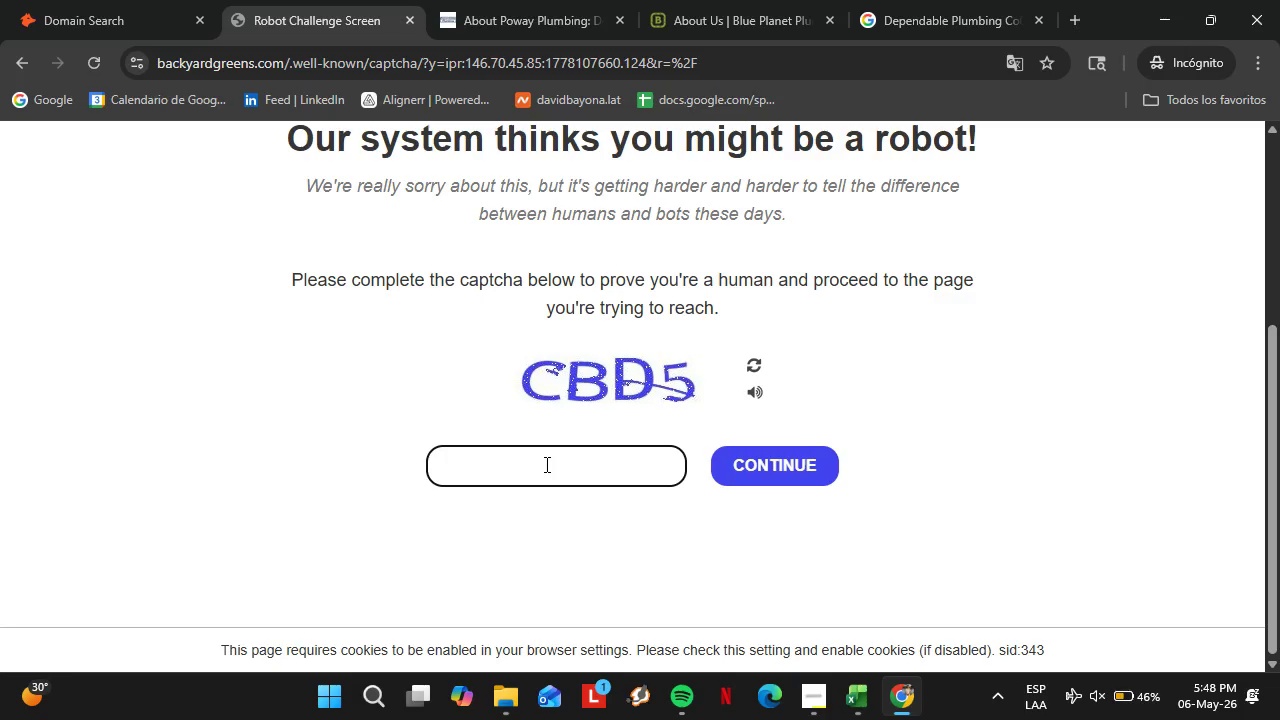 
wait(9.38)
 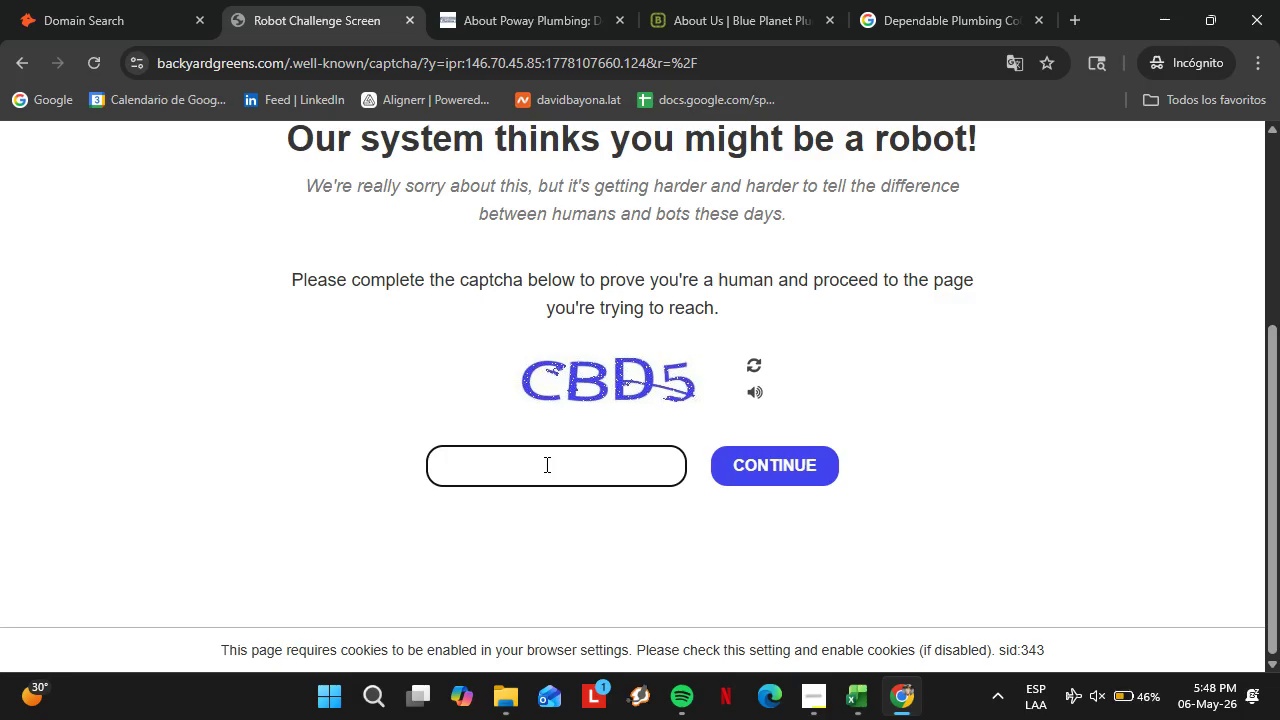 
type(CBD5)
 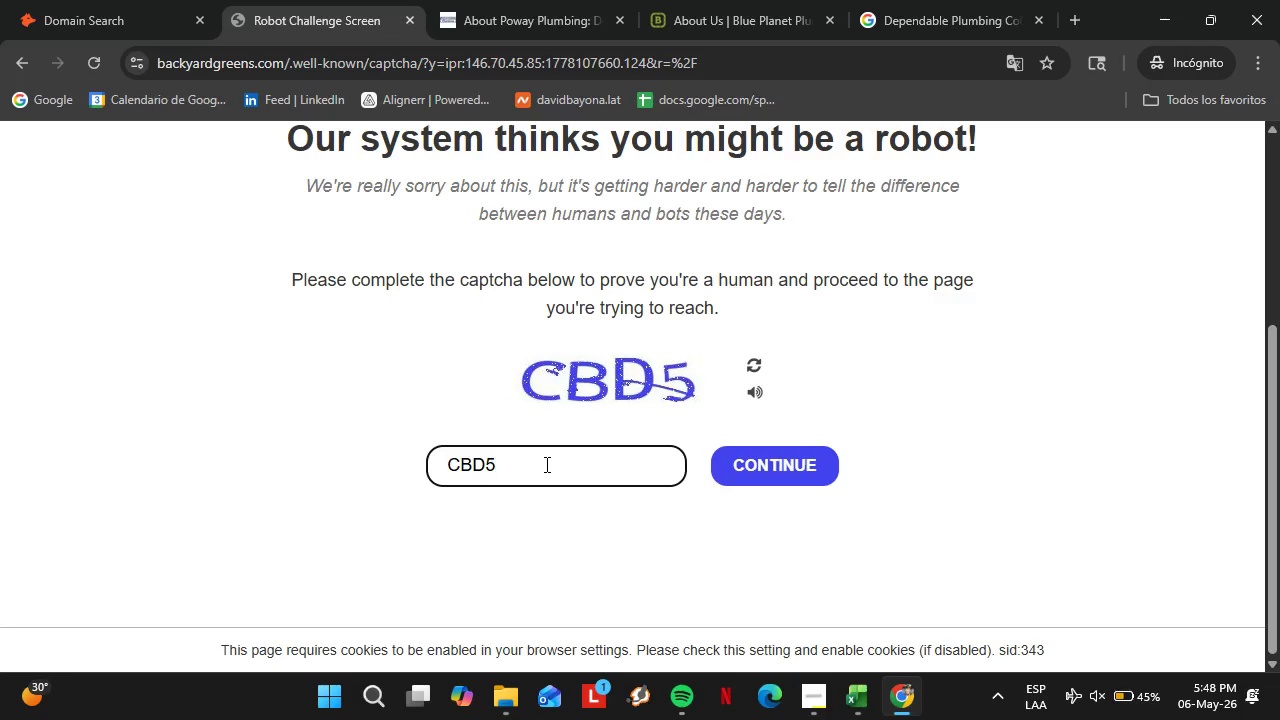 
key(Enter)
 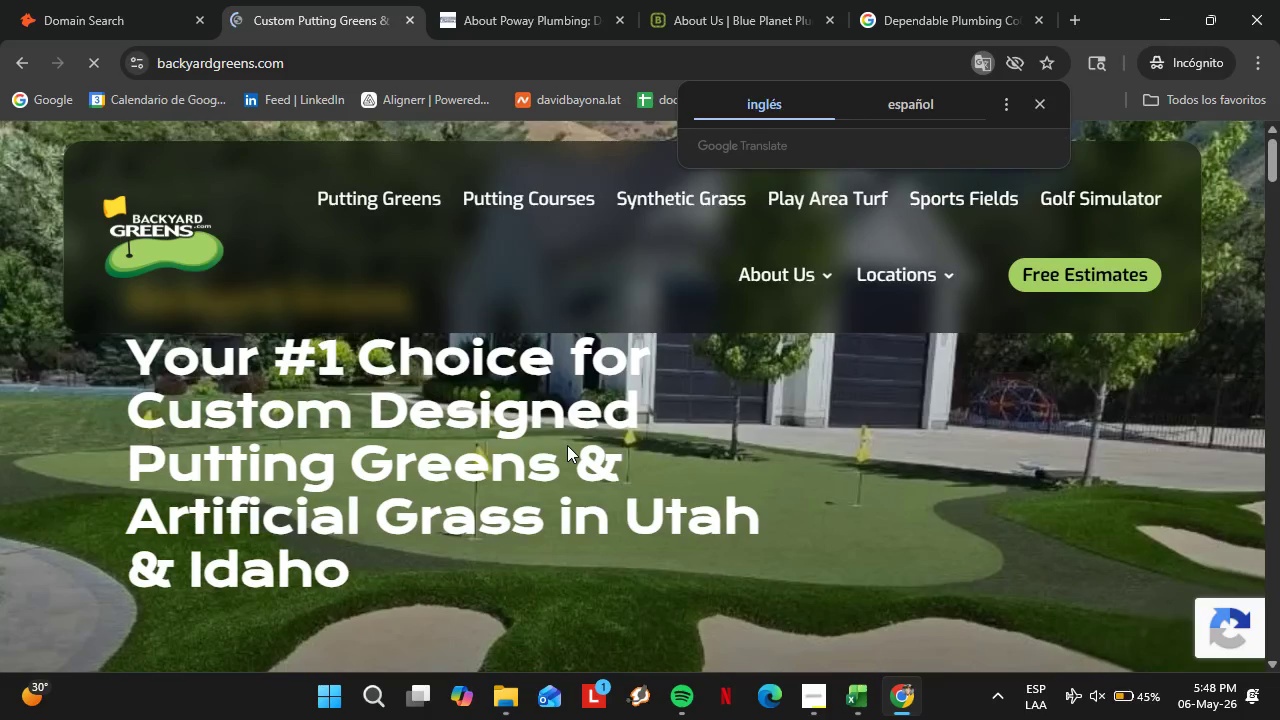 
wait(18.19)
 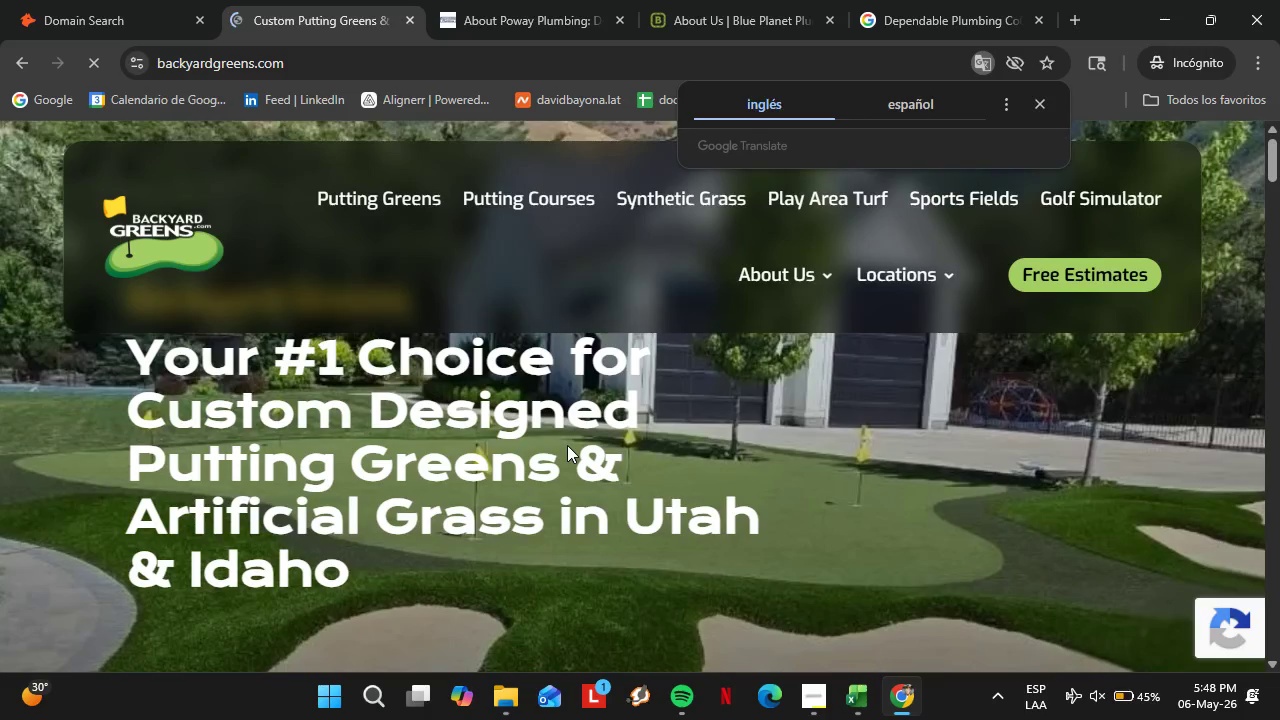 
left_click([1034, 100])
 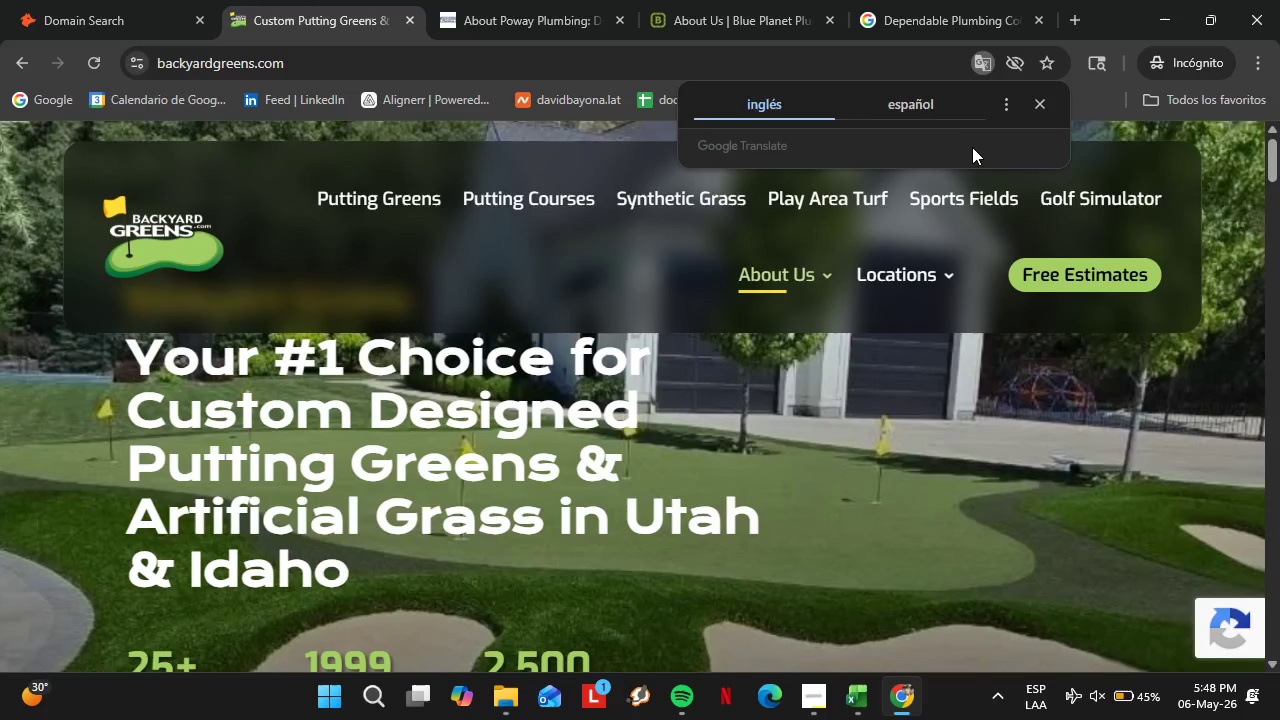 
left_click([790, 265])
 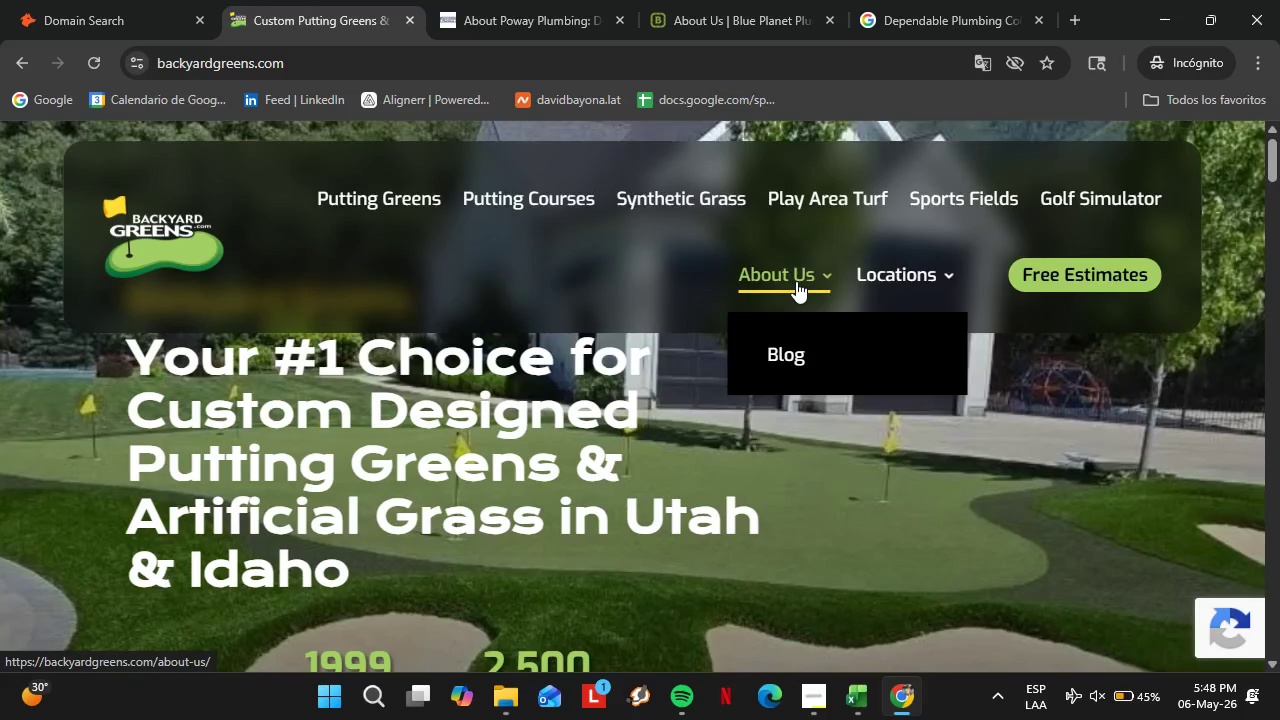 
mouse_move([735, 333])
 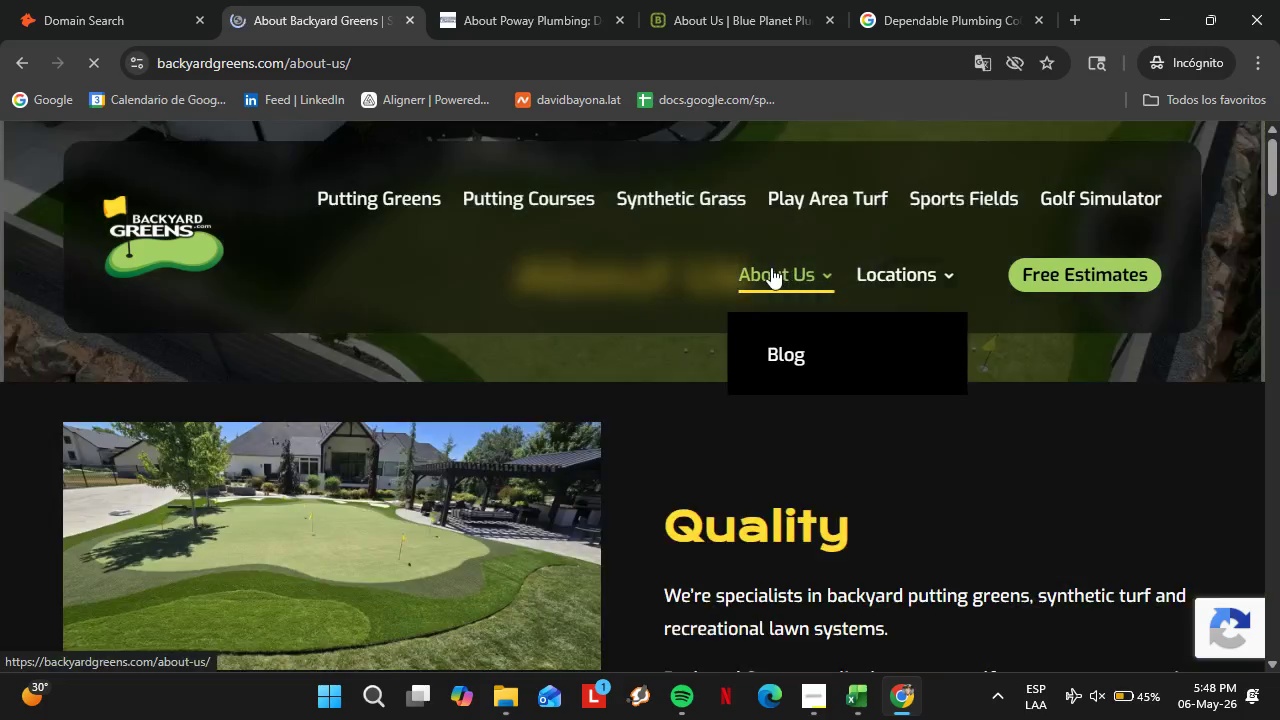 
left_click([771, 267])
 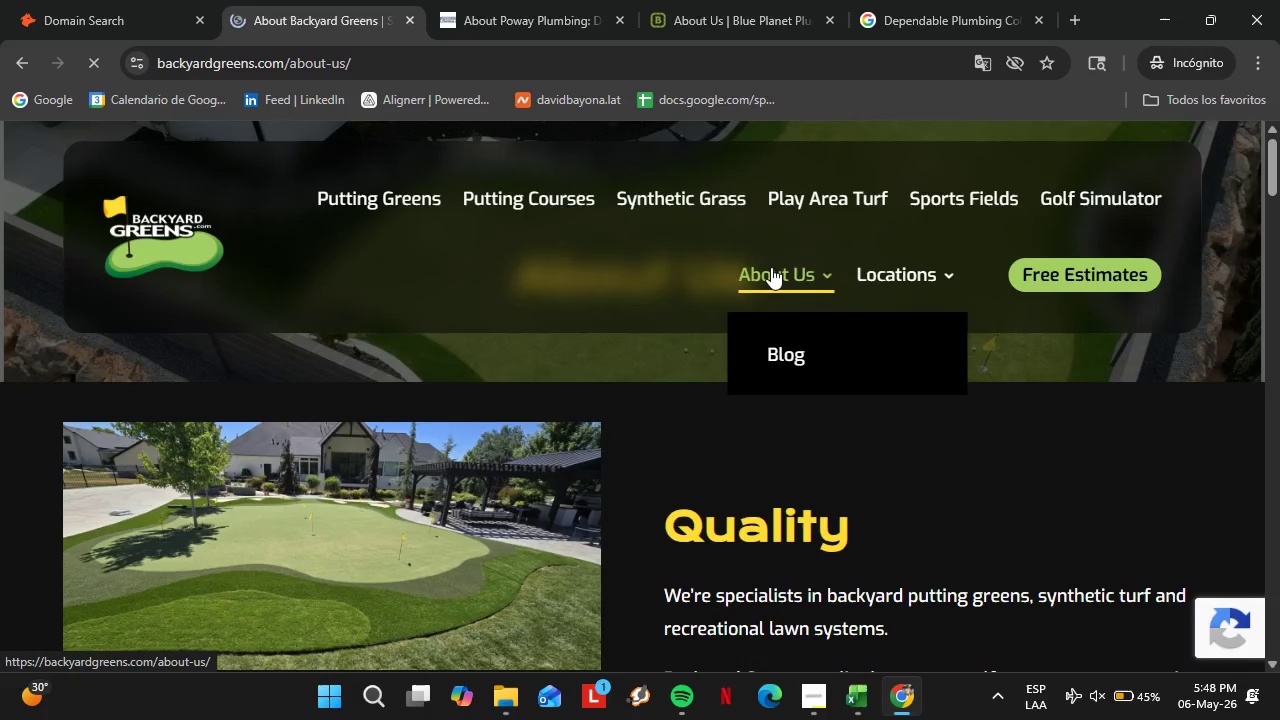 
mouse_move([595, 433])
 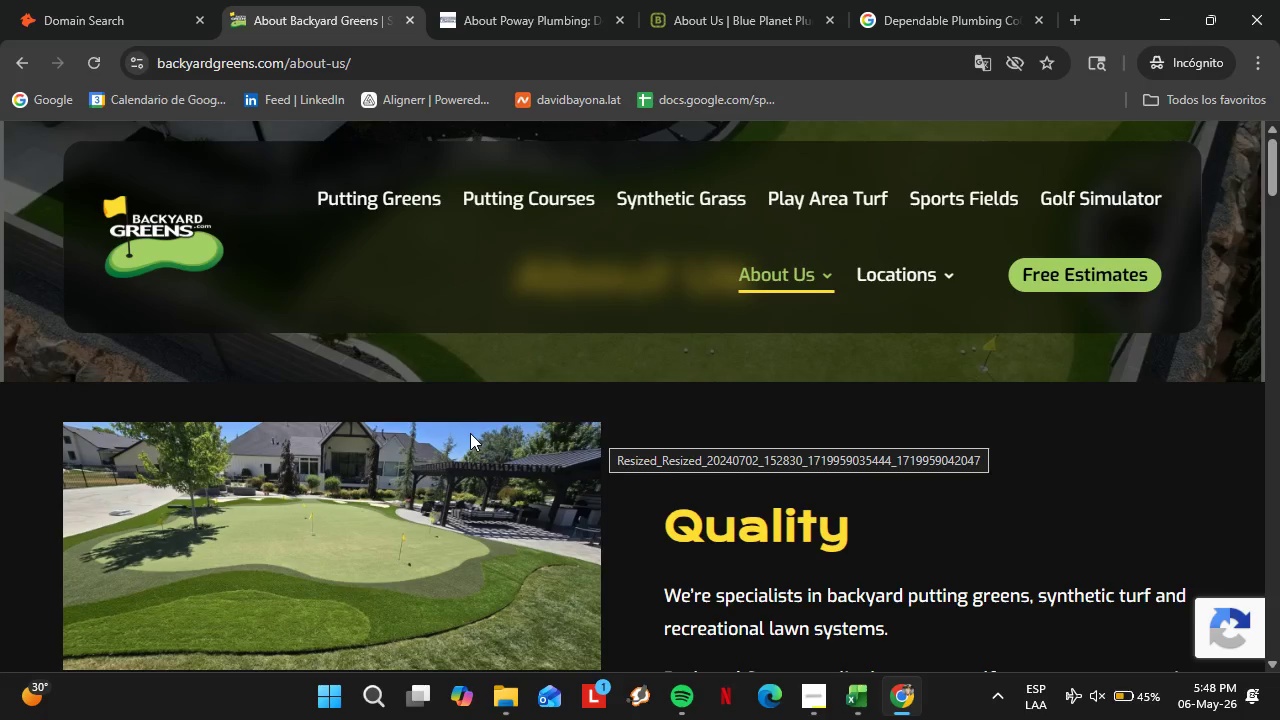 
scroll: coordinate [585, 425], scroll_direction: down, amount: 4.0
 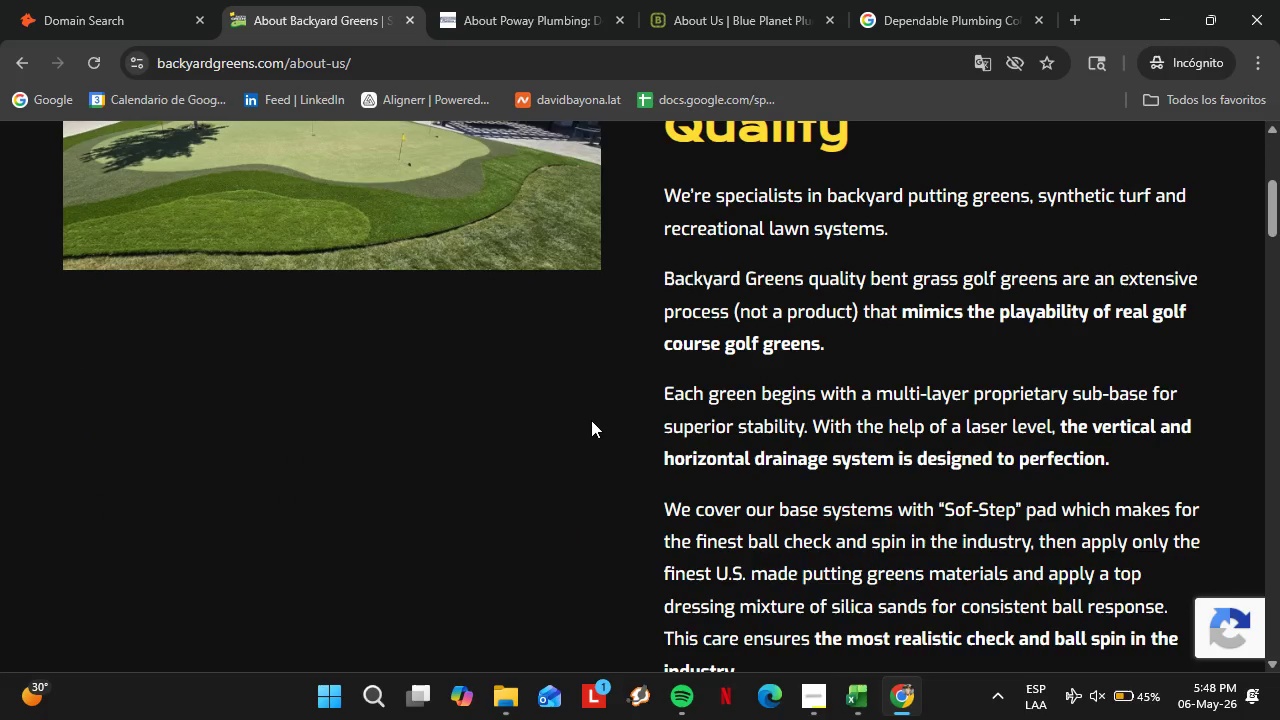 
wait(7.82)
 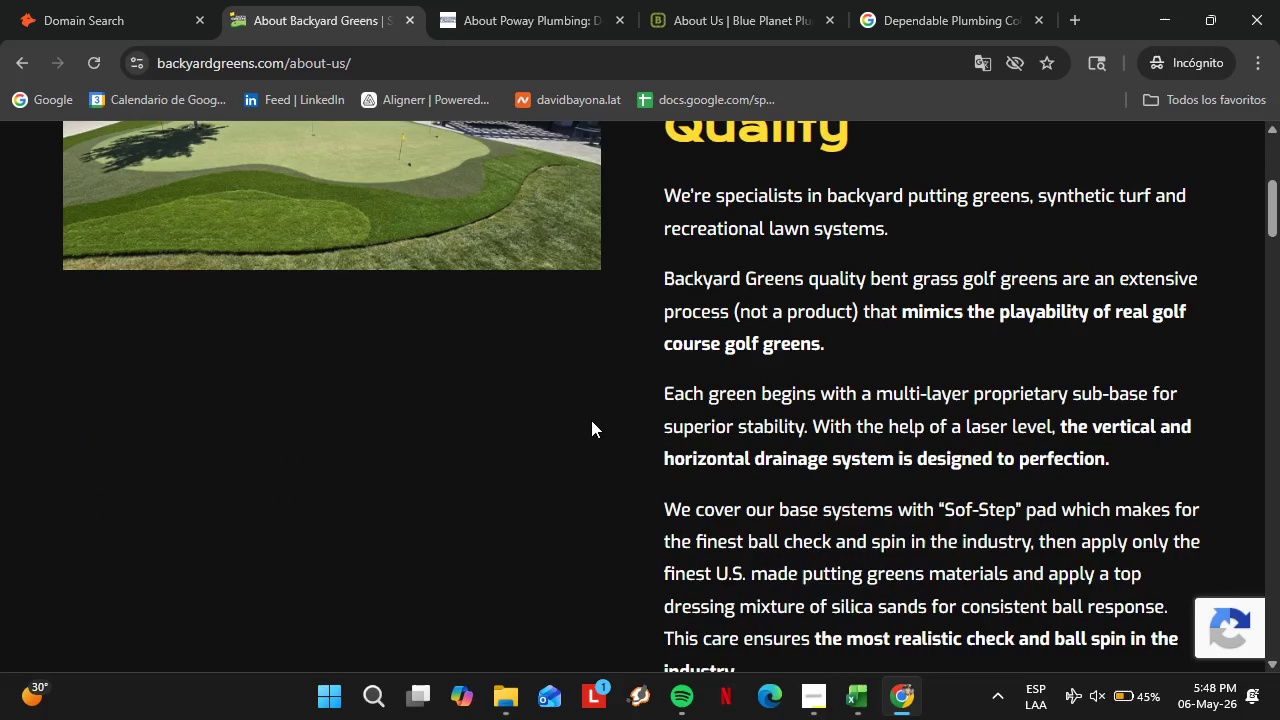 
scroll: coordinate [638, 422], scroll_direction: down, amount: 4.0
 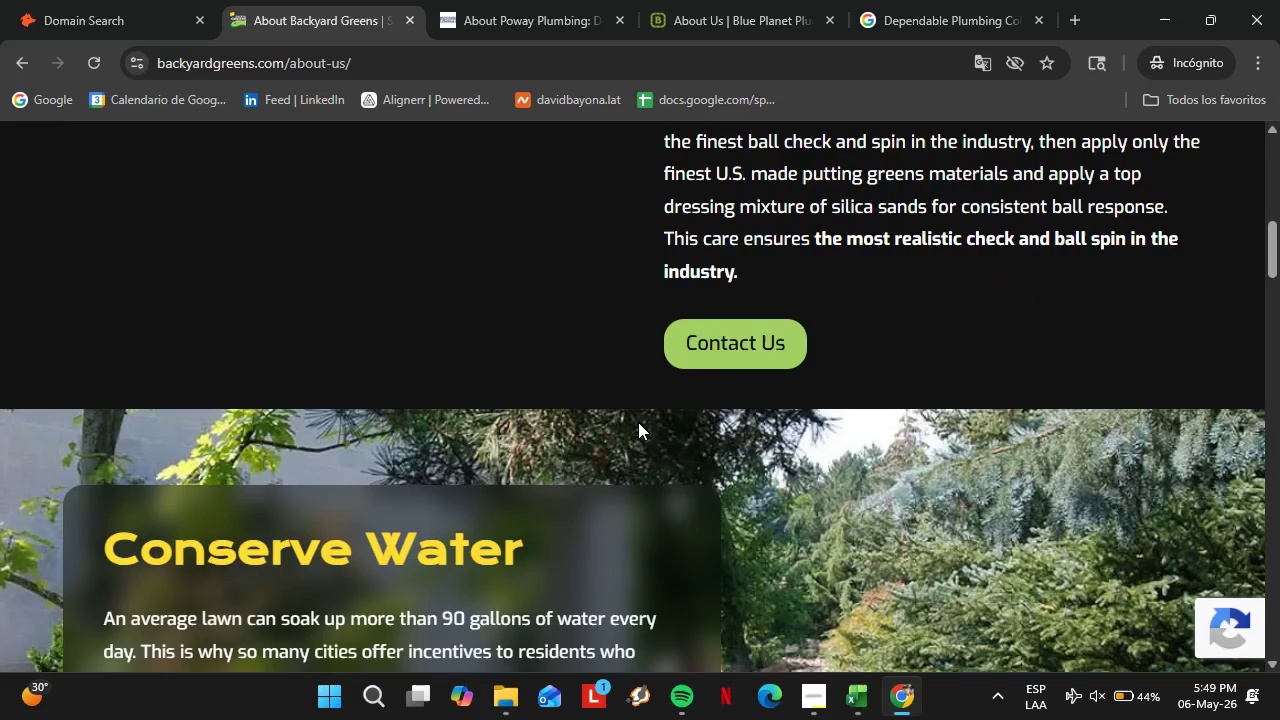 
wait(7.83)
 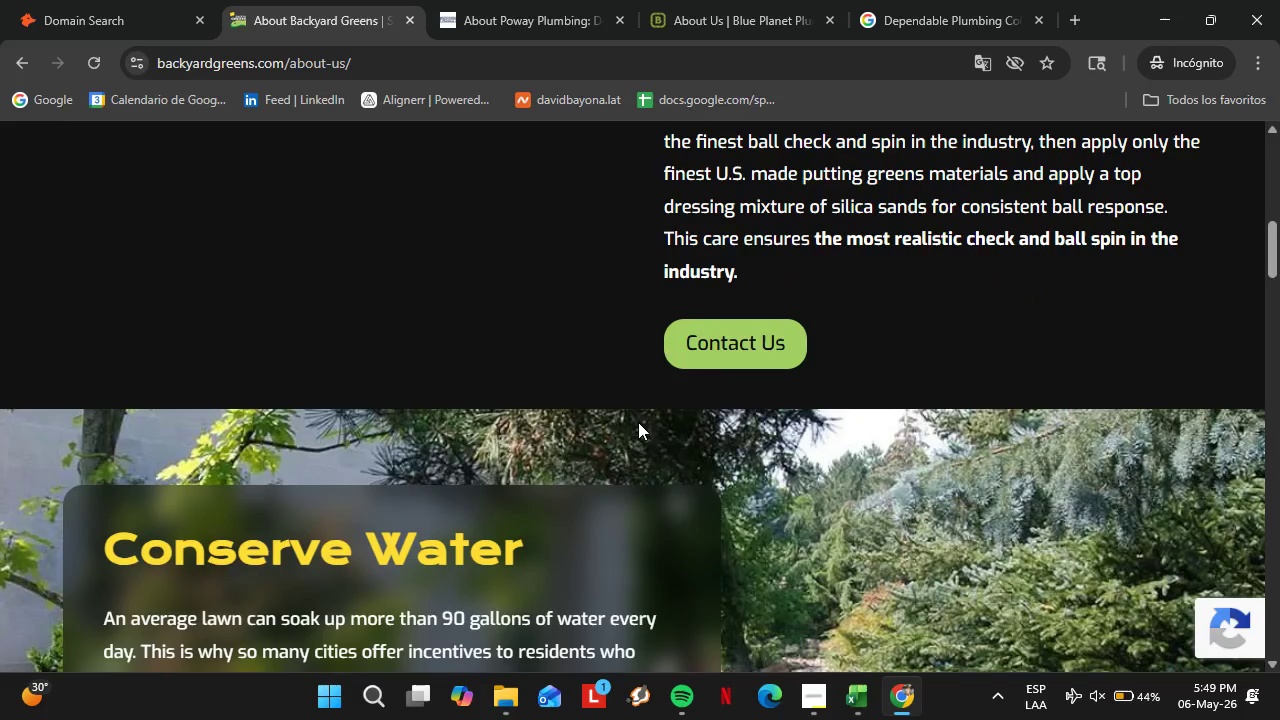 
scroll: coordinate [577, 426], scroll_direction: down, amount: 2.0
 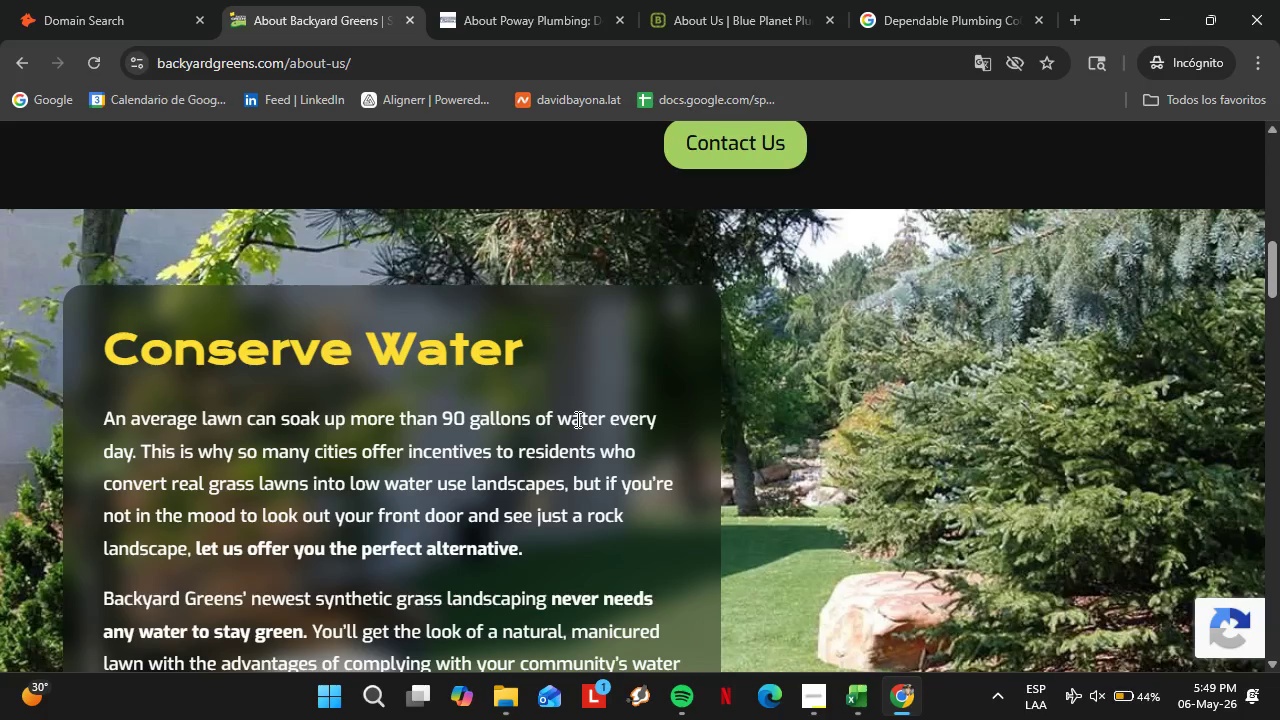 
wait(8.19)
 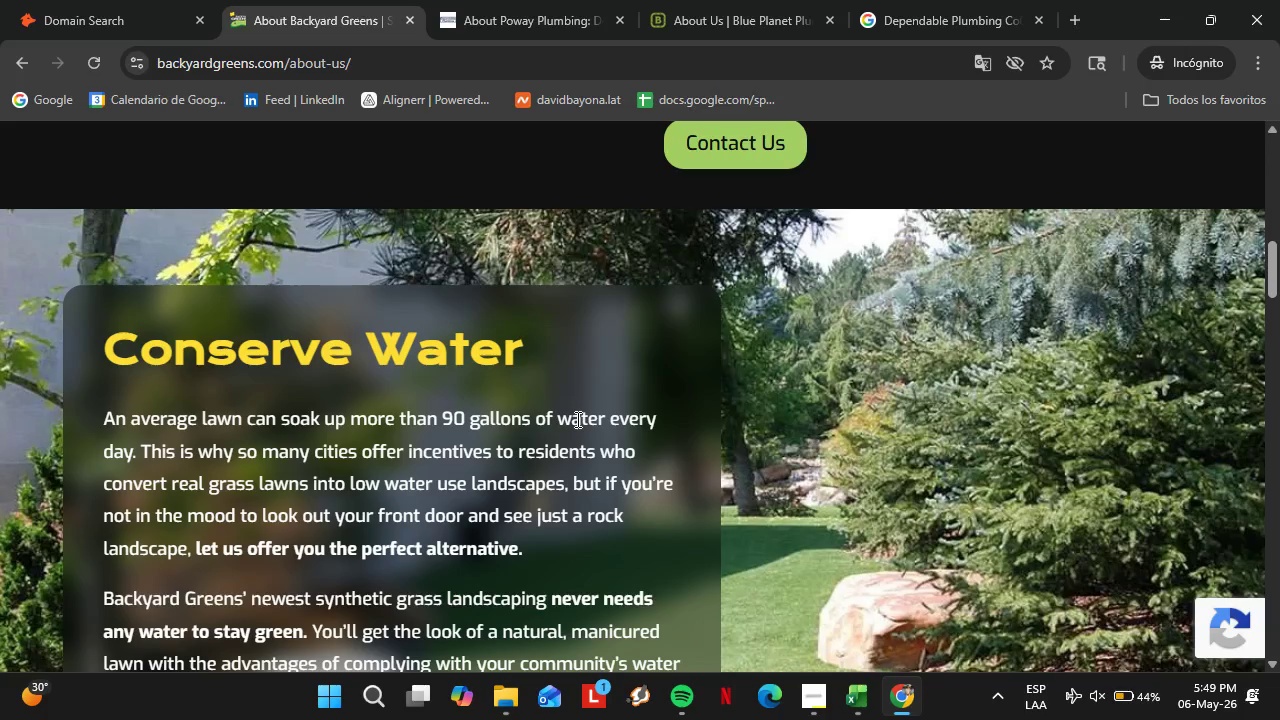 
scroll: coordinate [459, 455], scroll_direction: down, amount: 19.0
 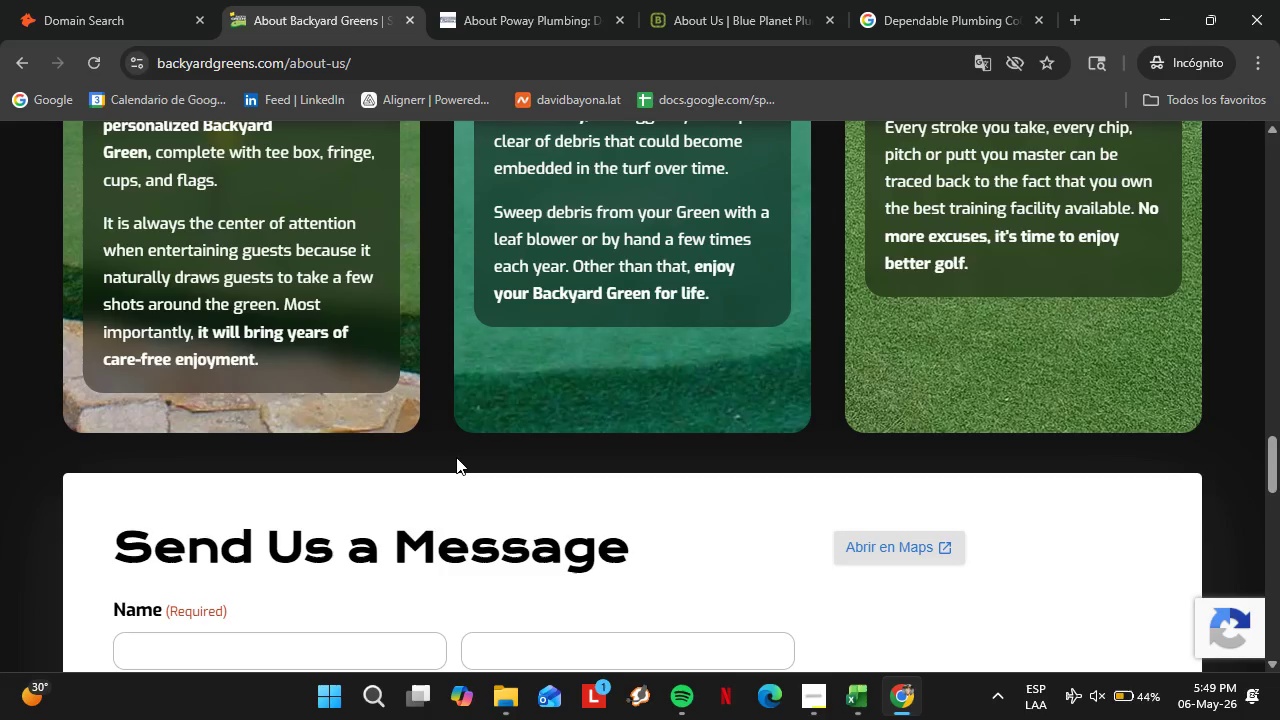 
left_click([141, 0])
 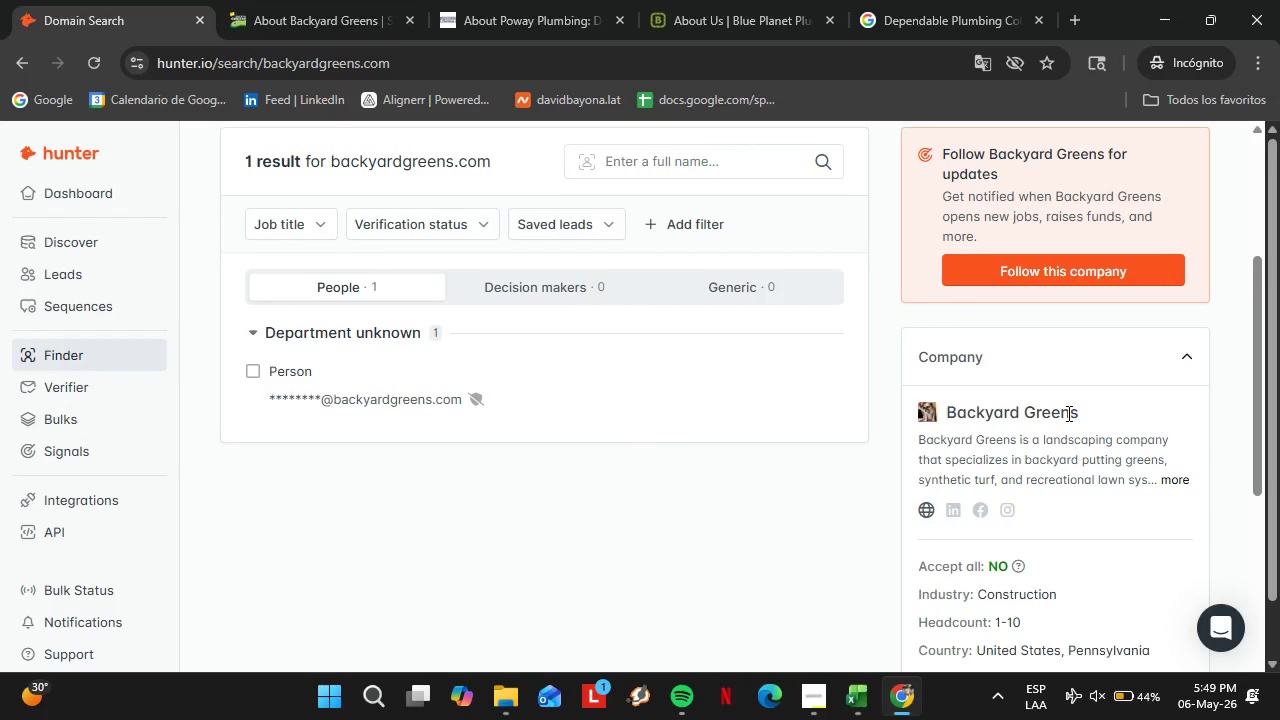 
scroll: coordinate [456, 458], scroll_direction: up, amount: 2.0
 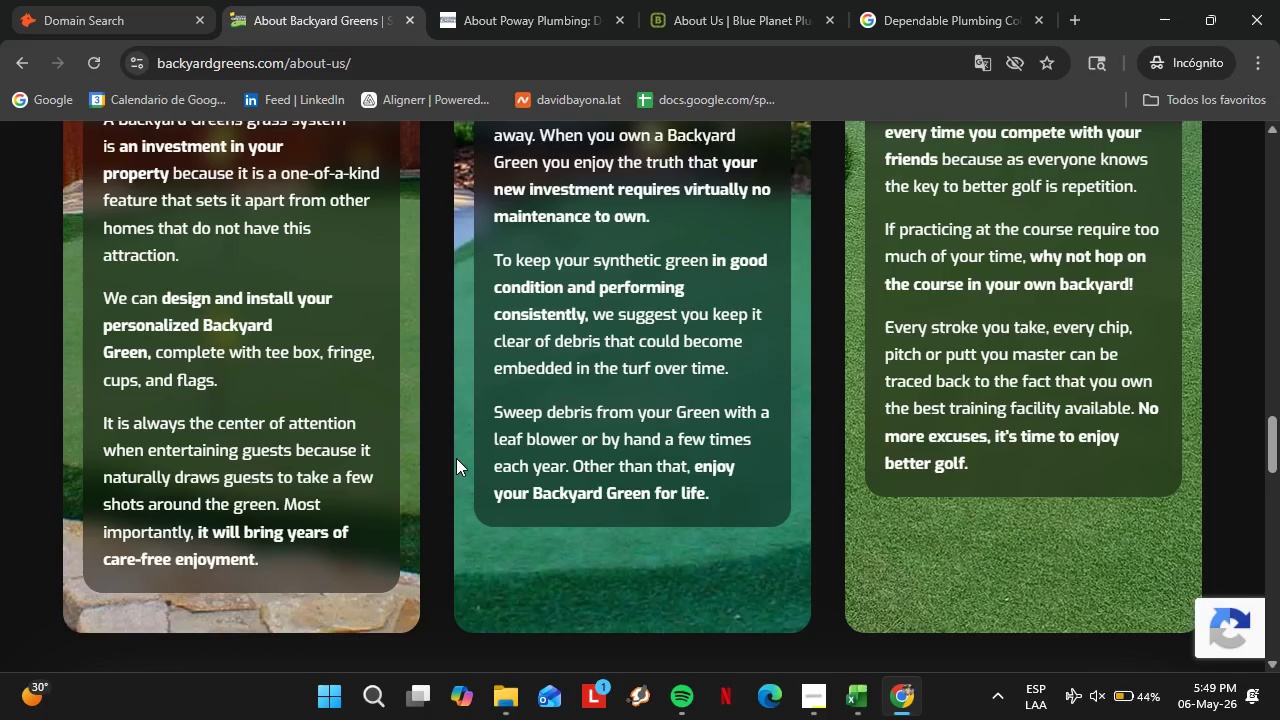 
left_click_drag(start_coordinate=[1089, 408], to_coordinate=[941, 419])
 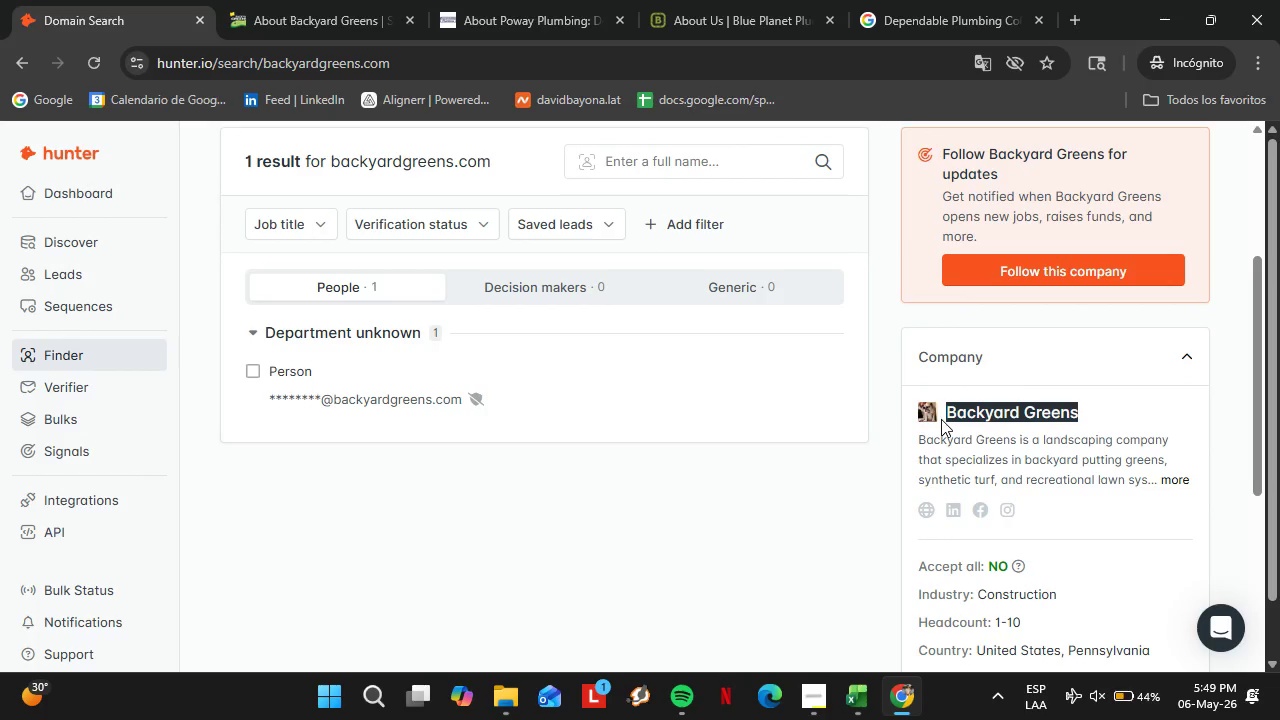 
key(Control+ControlLeft)
 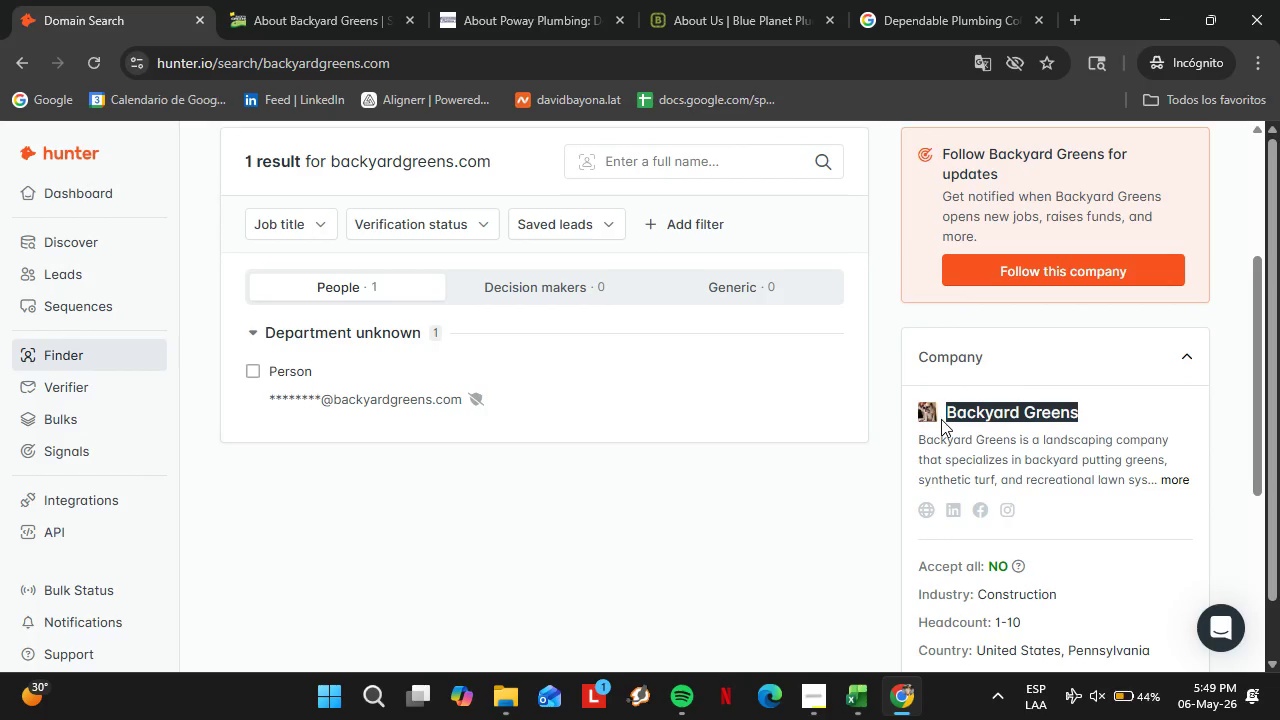 
key(Control+C)
 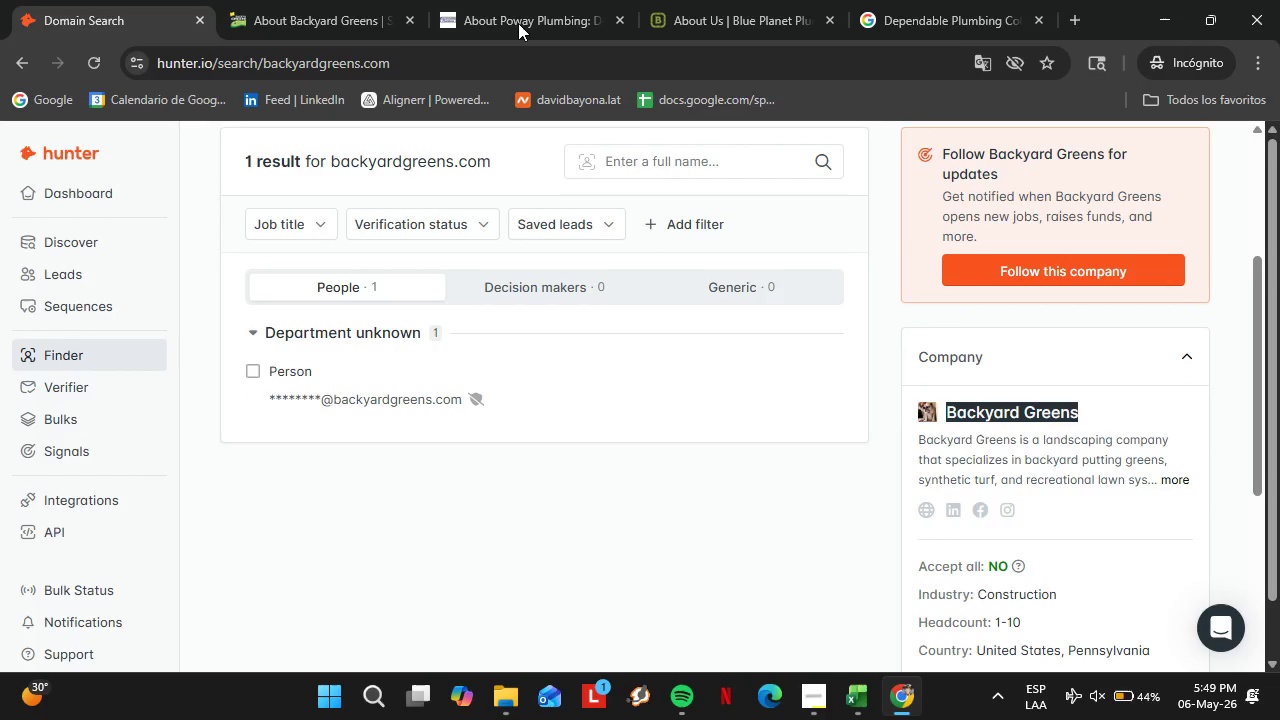 
double_click([911, 0])
 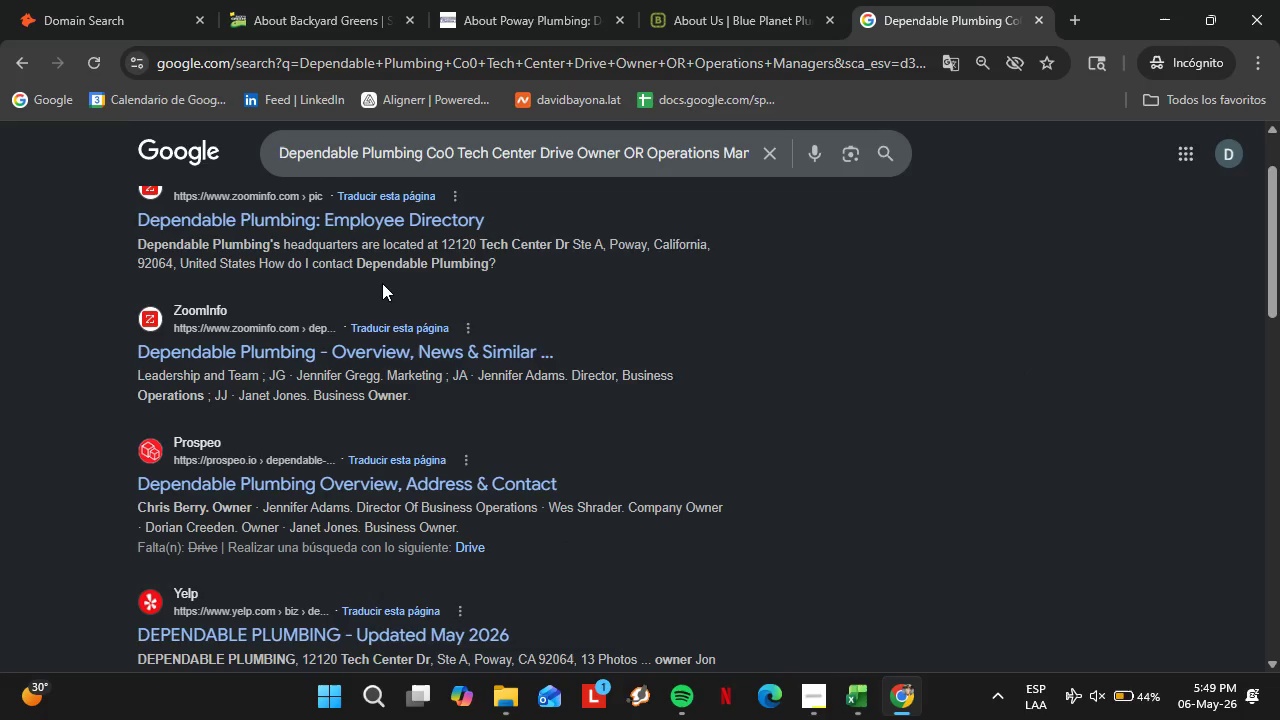 
scroll: coordinate [383, 283], scroll_direction: up, amount: 2.0
 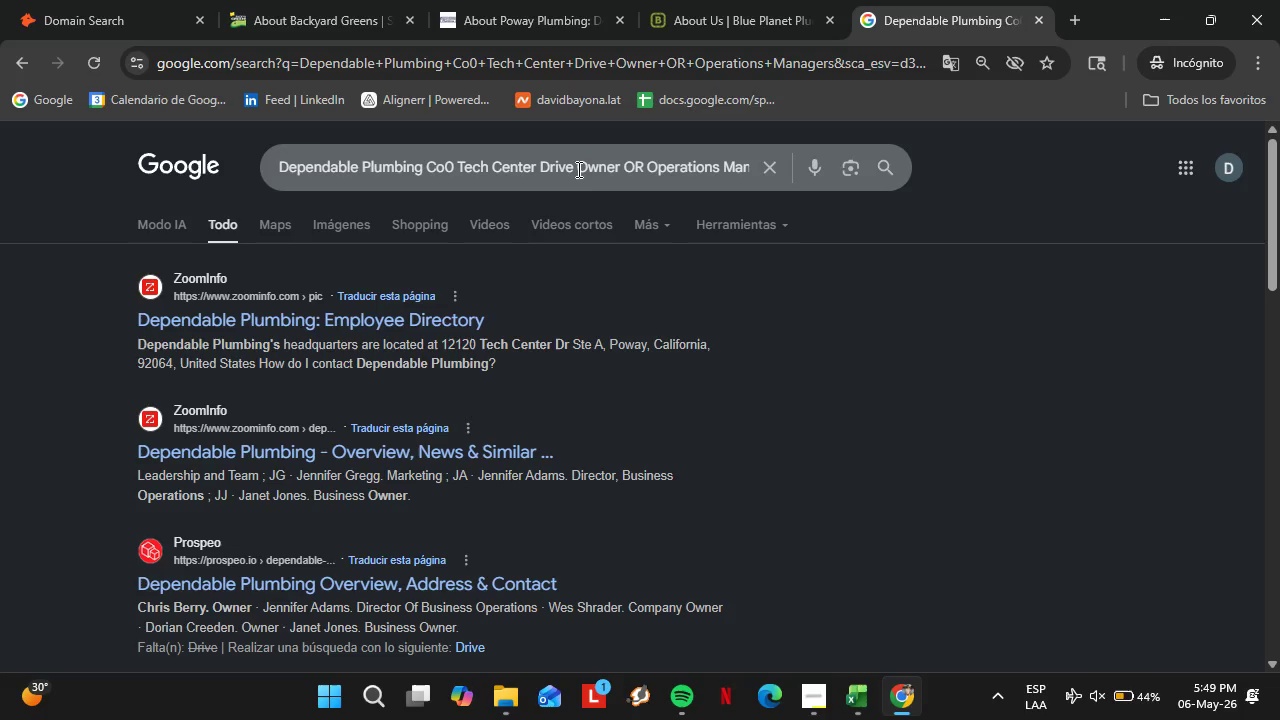 
left_click_drag(start_coordinate=[574, 170], to_coordinate=[278, 177])
 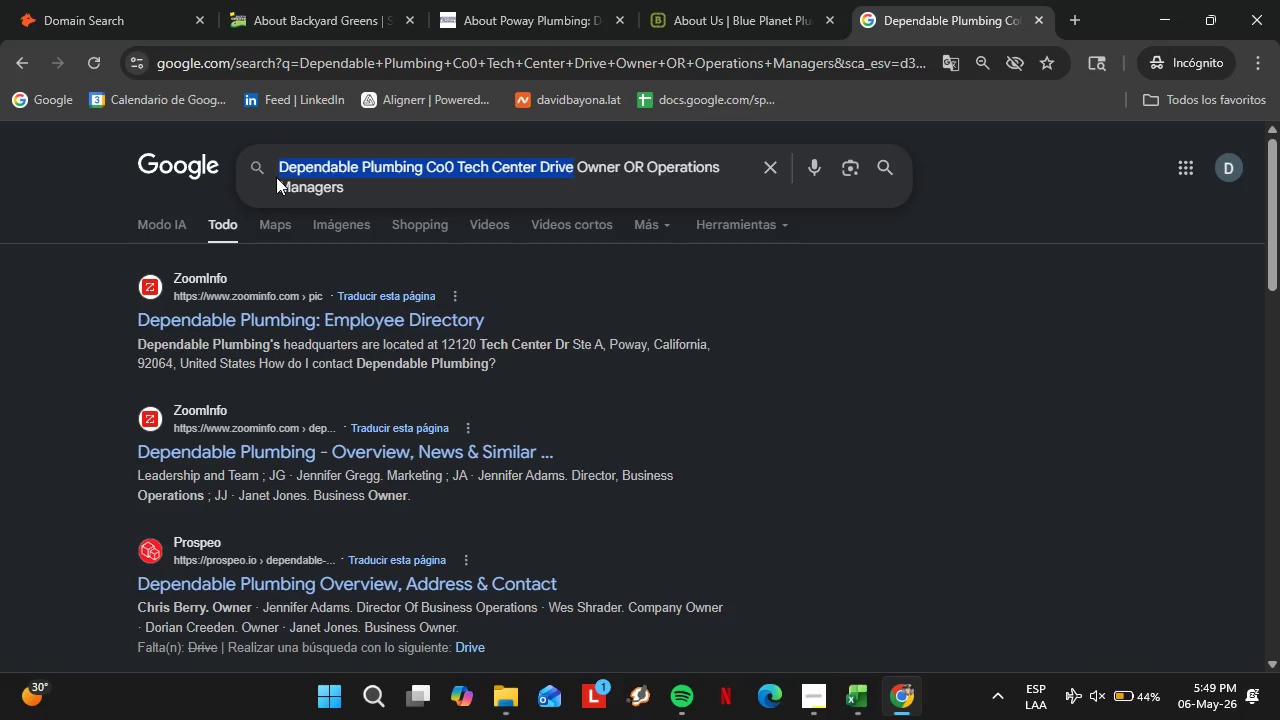 
key(Control+ControlLeft)
 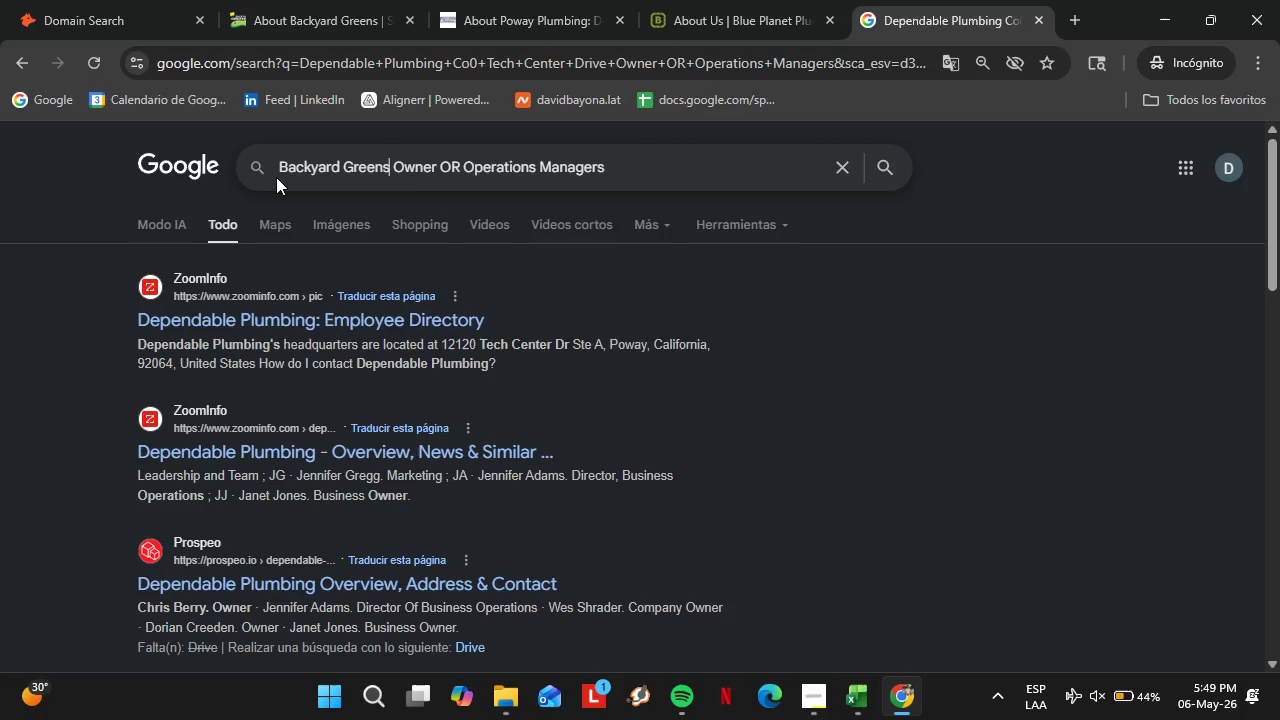 
key(Control+V)
 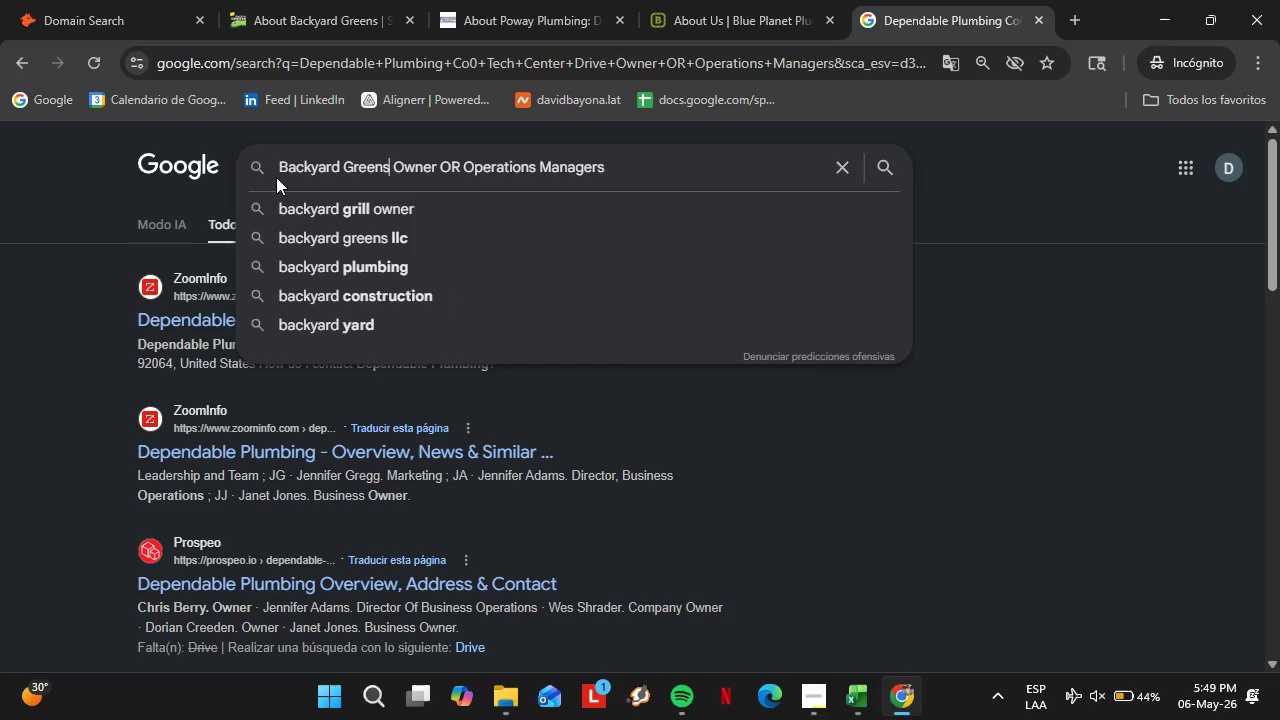 
key(Enter)
 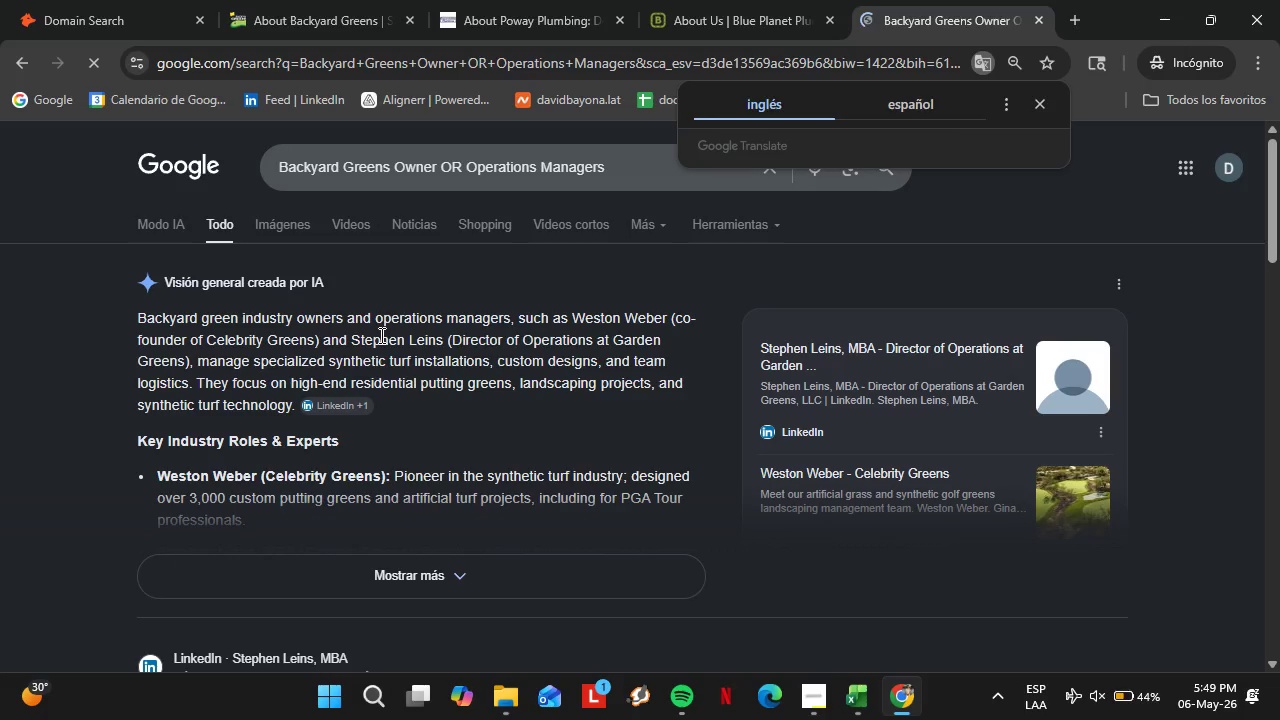 
wait(8.0)
 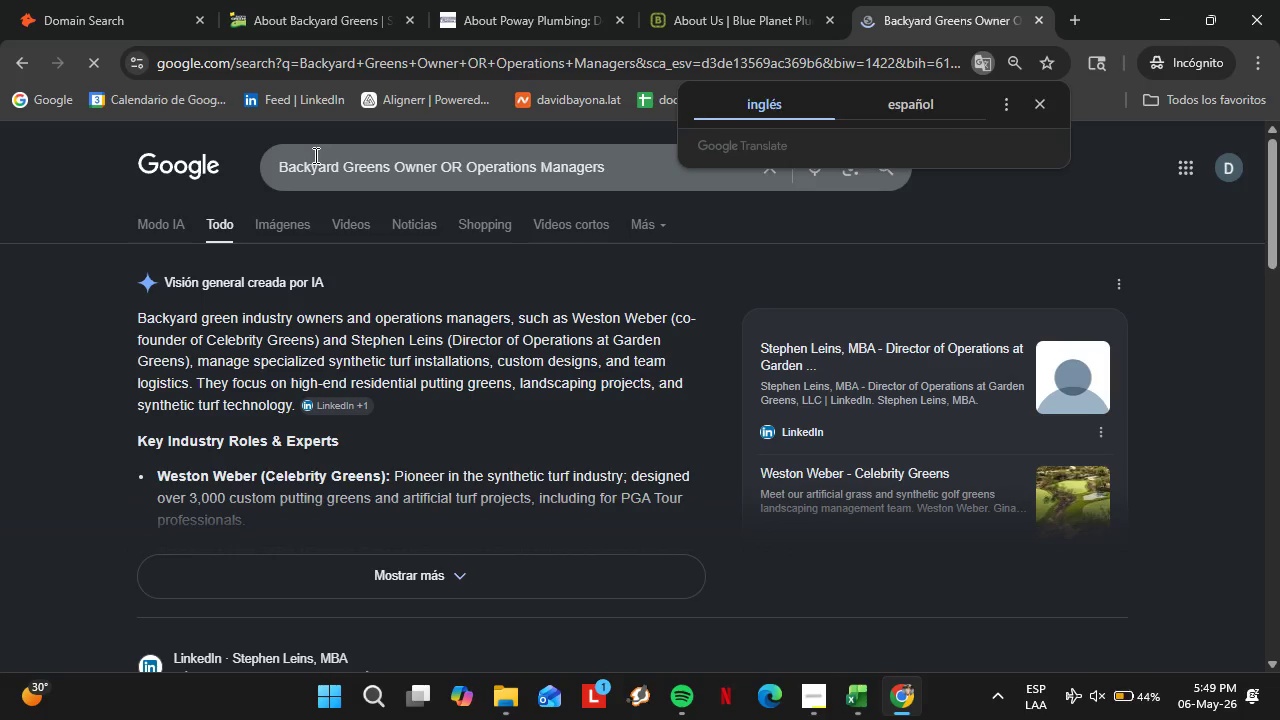 
left_click([85, 4])
 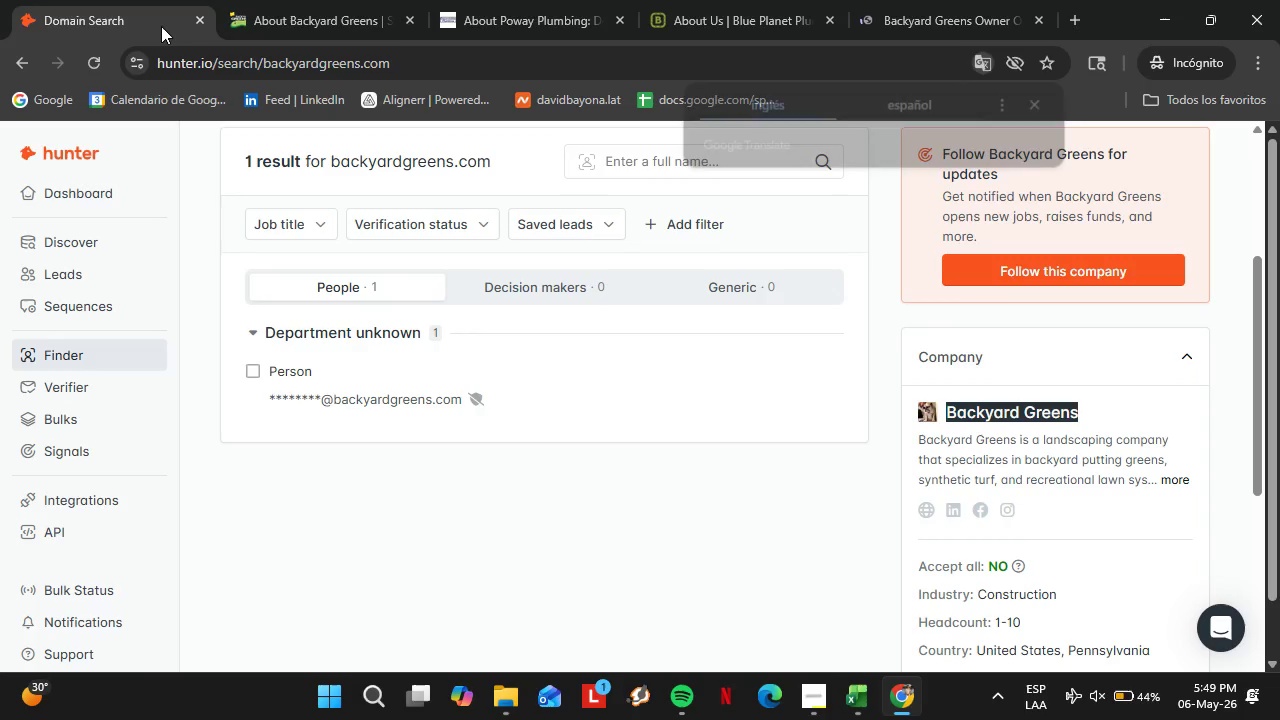 
scroll: coordinate [1055, 432], scroll_direction: down, amount: 1.0
 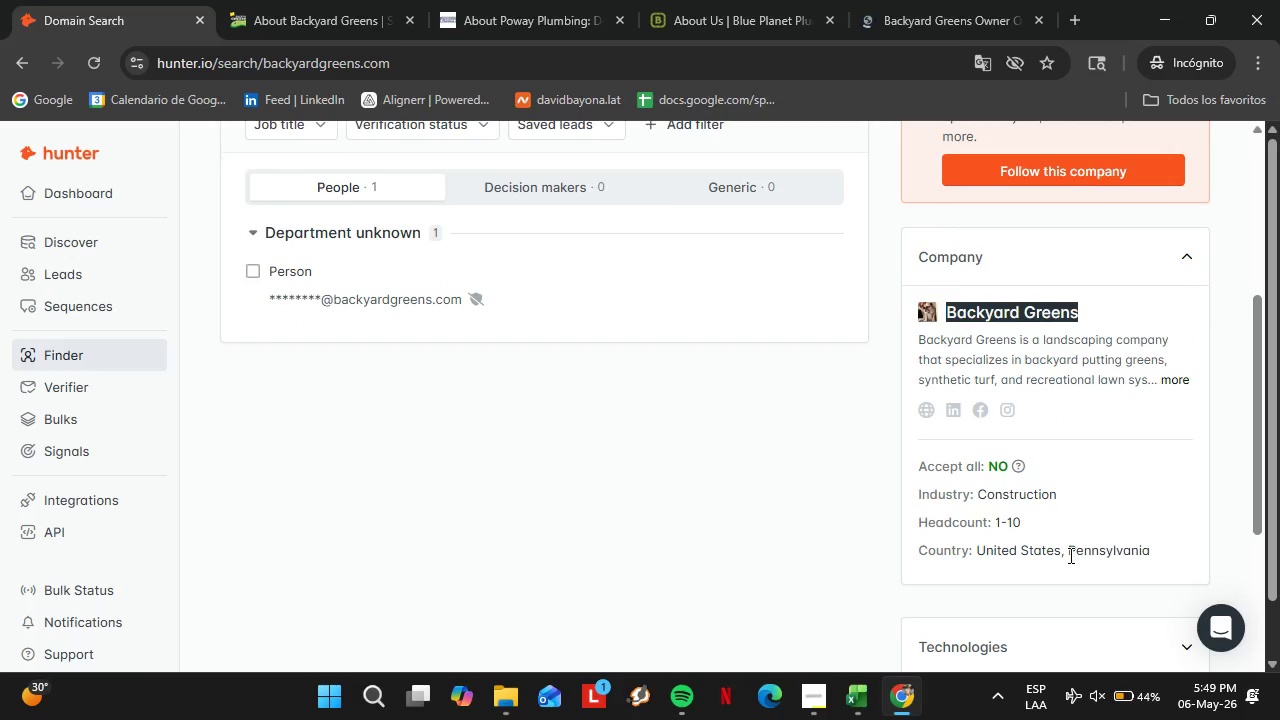 
left_click_drag(start_coordinate=[1069, 555], to_coordinate=[1168, 556])
 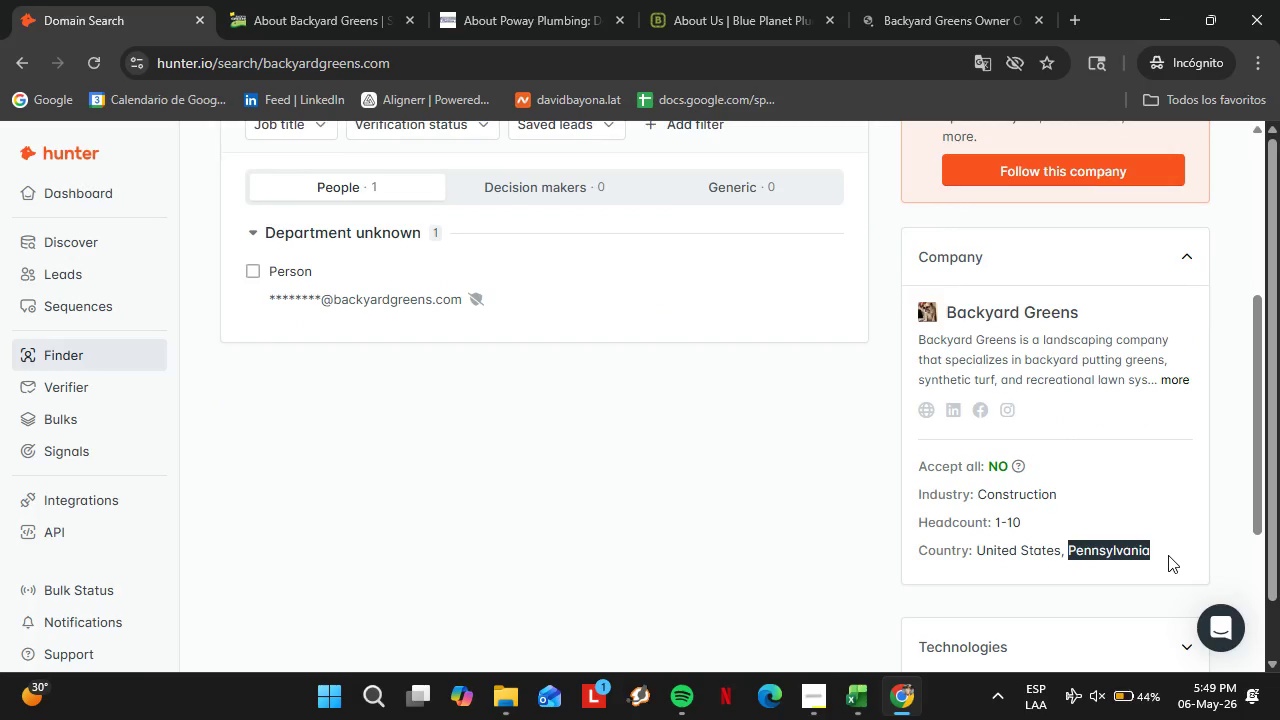 
key(Control+C)
 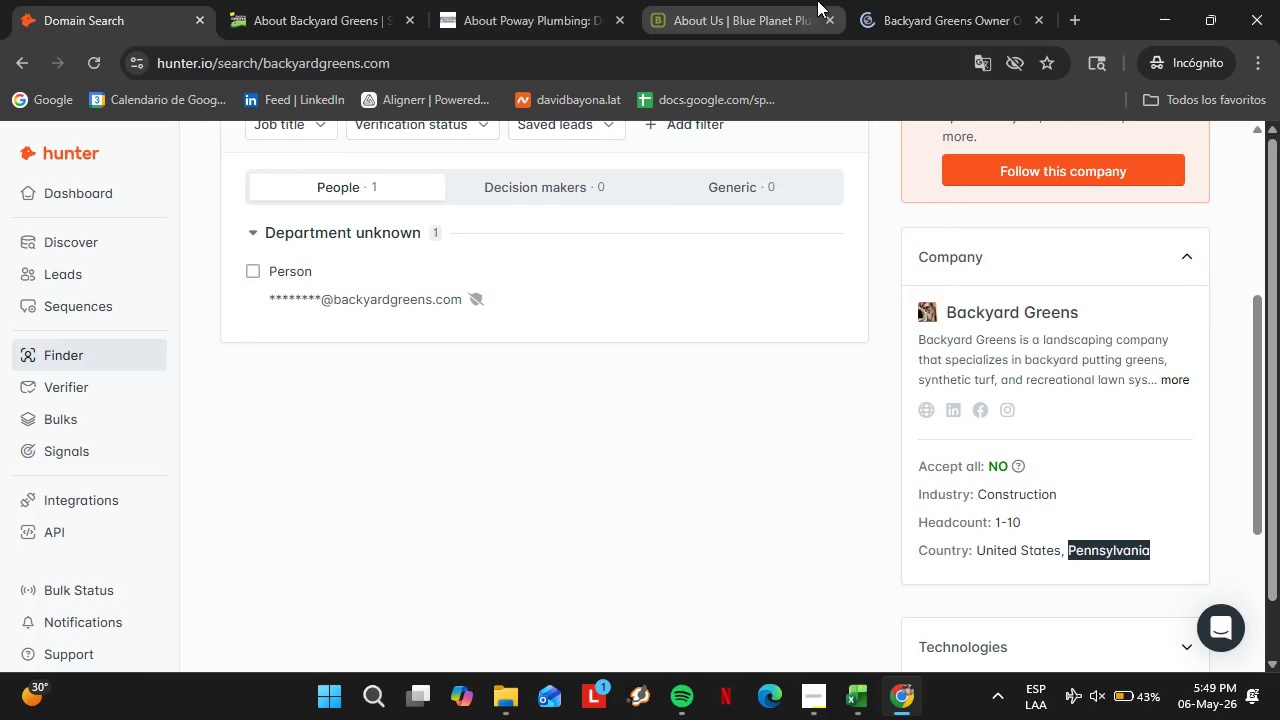 
left_click([921, 0])
 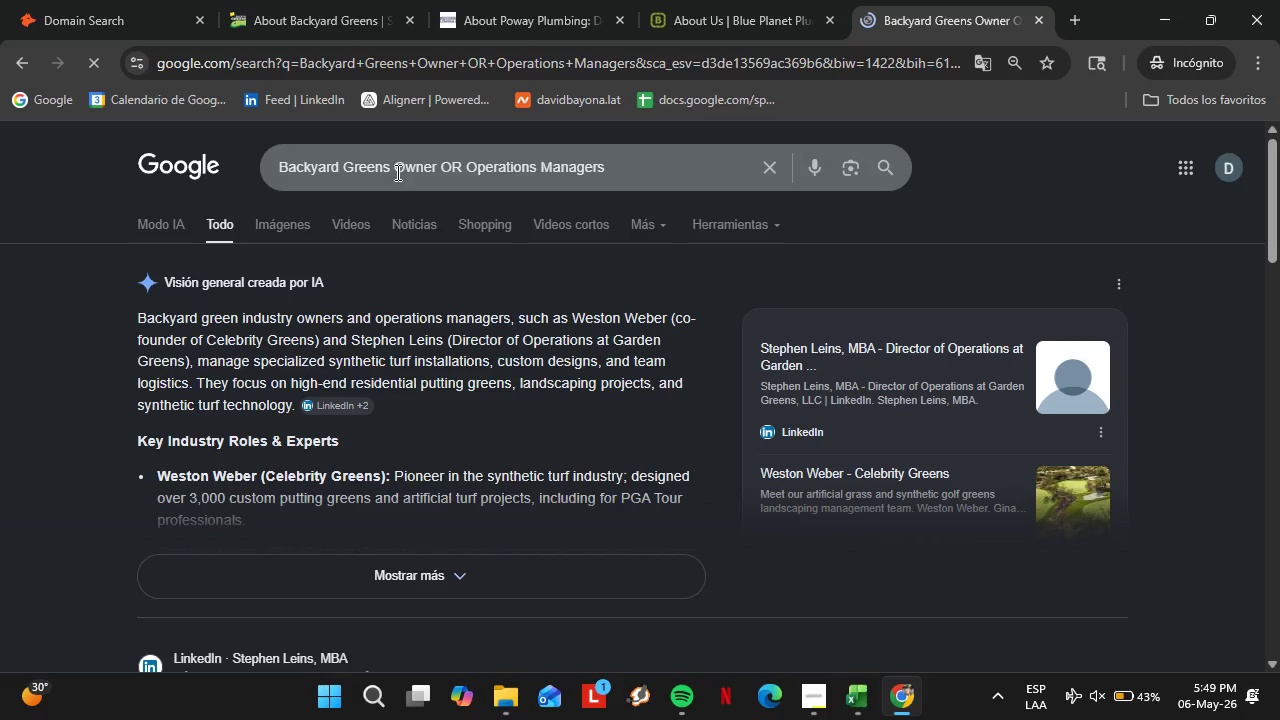 
left_click([396, 171])
 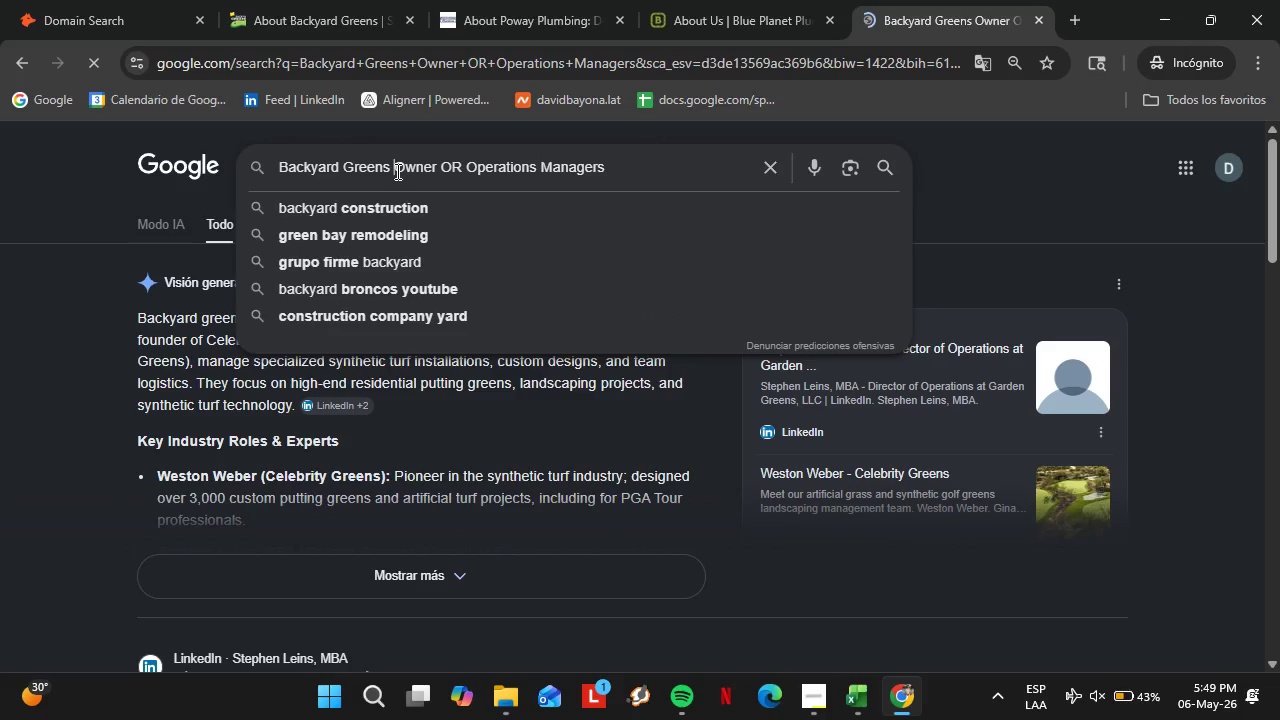 
type(FROM )
 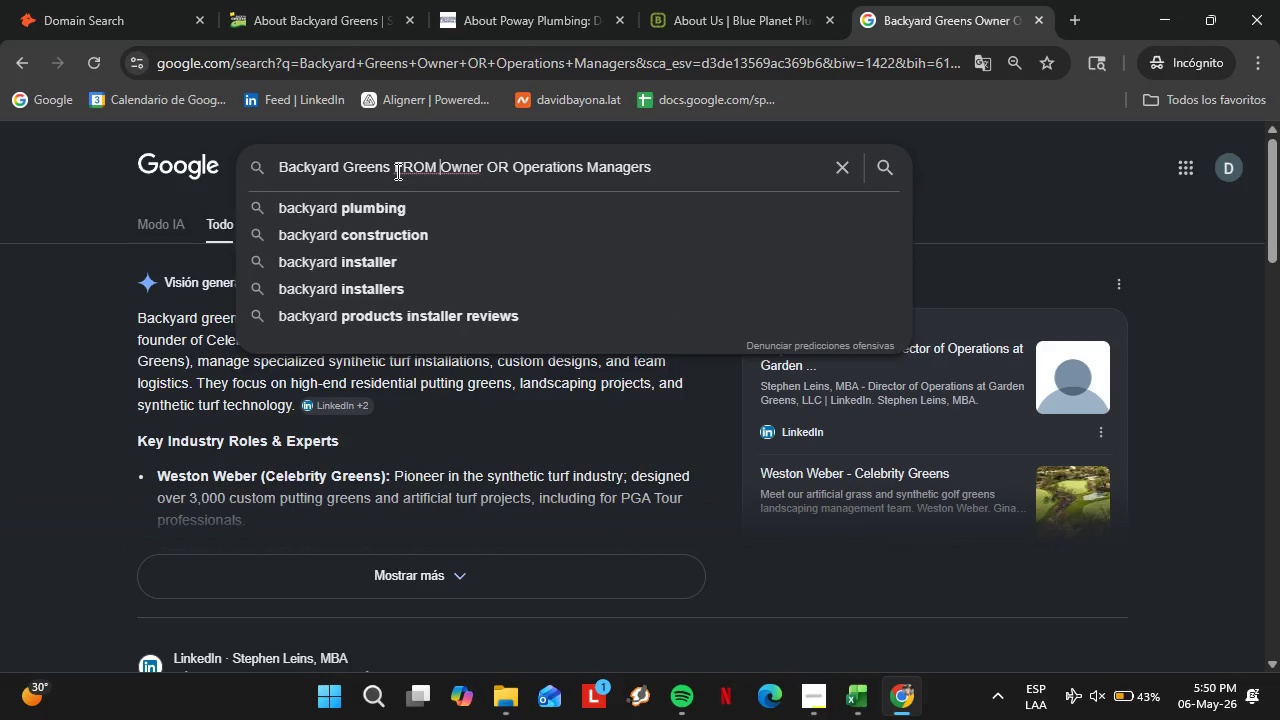 
key(Control+V)
 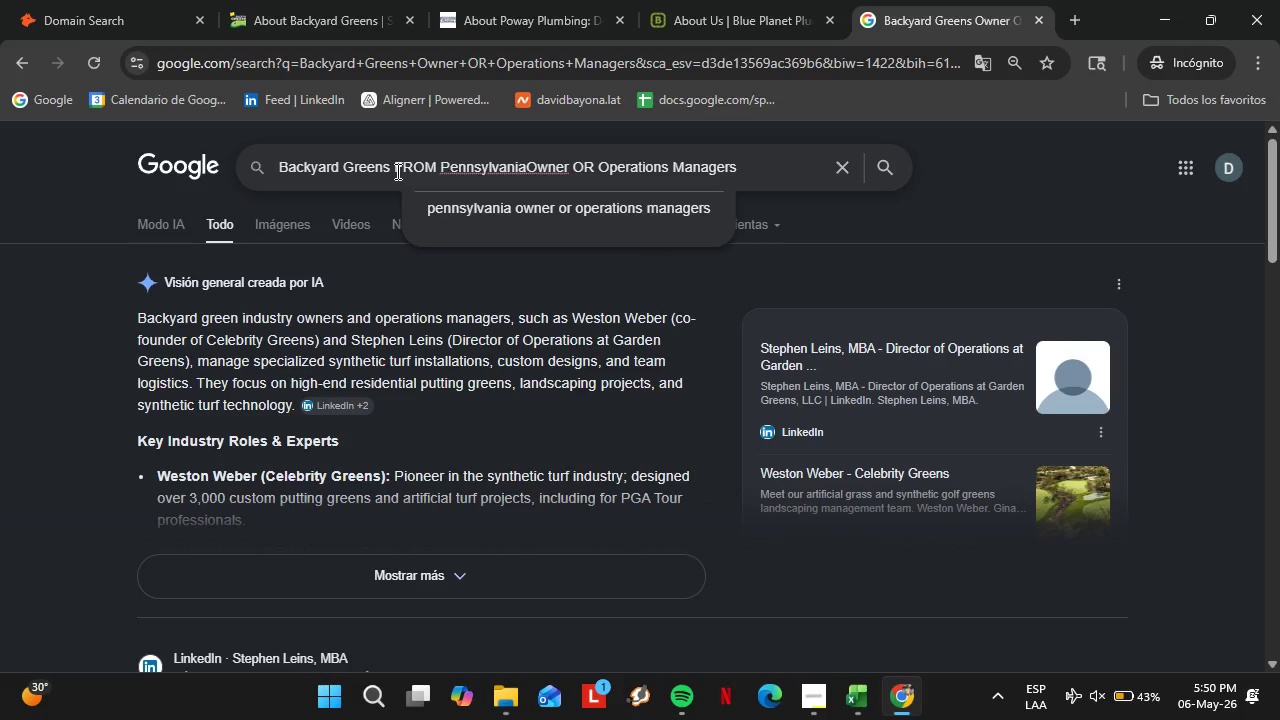 
key(Enter)
 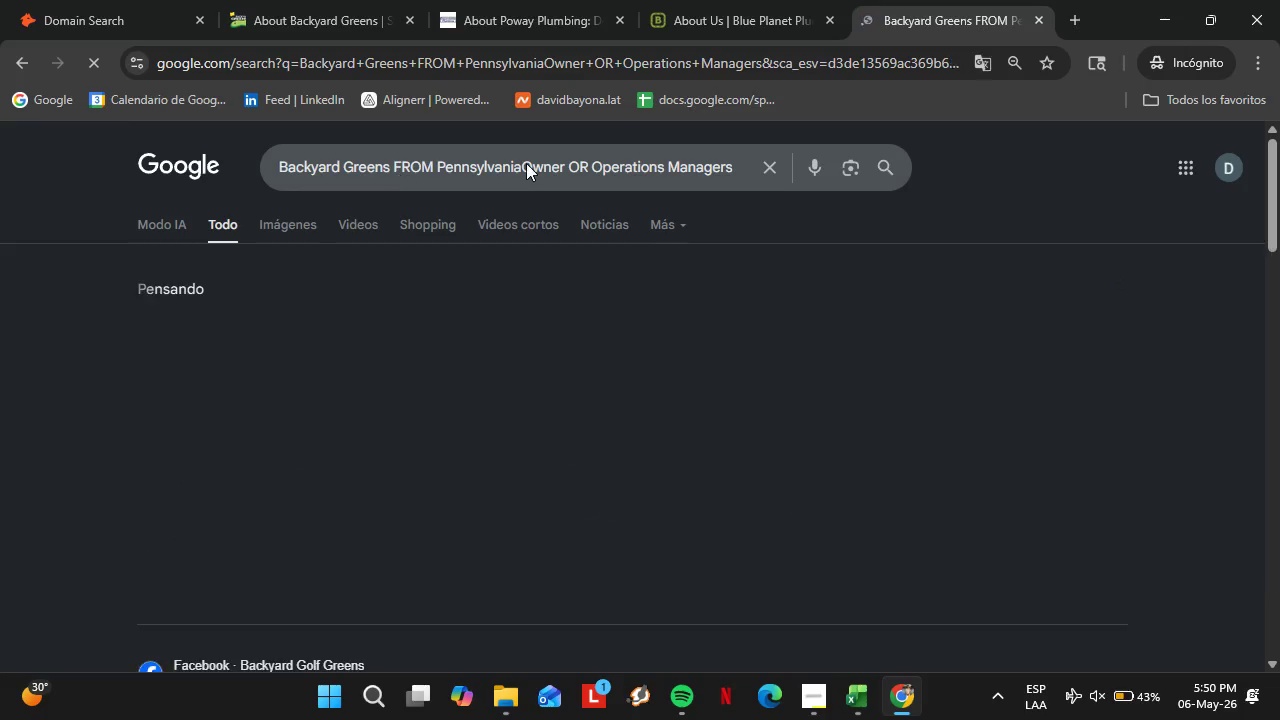 
left_click([524, 163])
 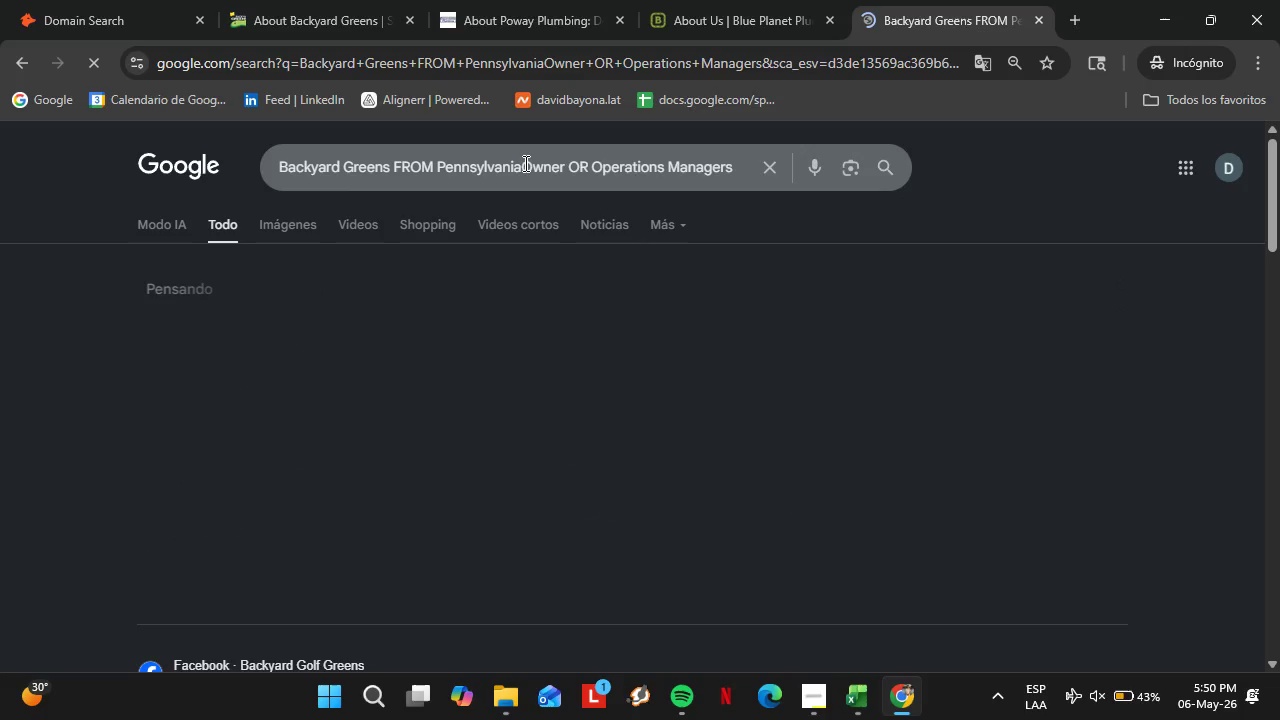 
key(Space)
 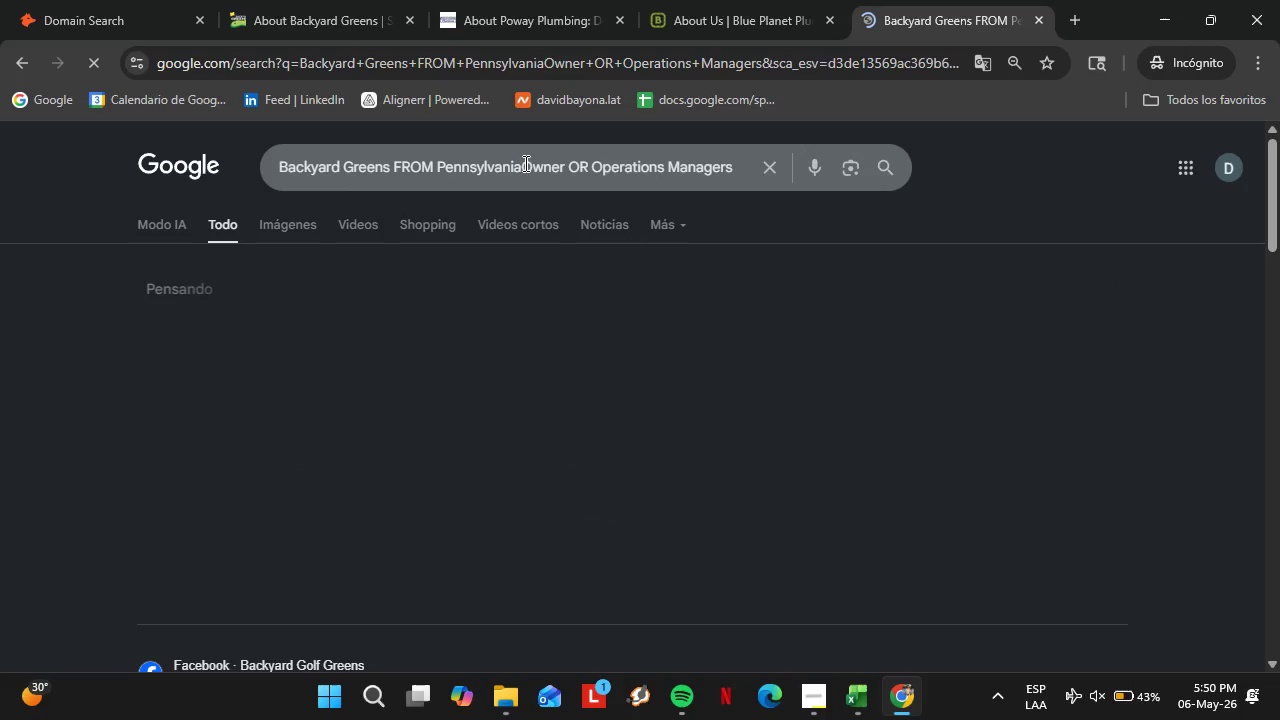 
key(CapsLock)
 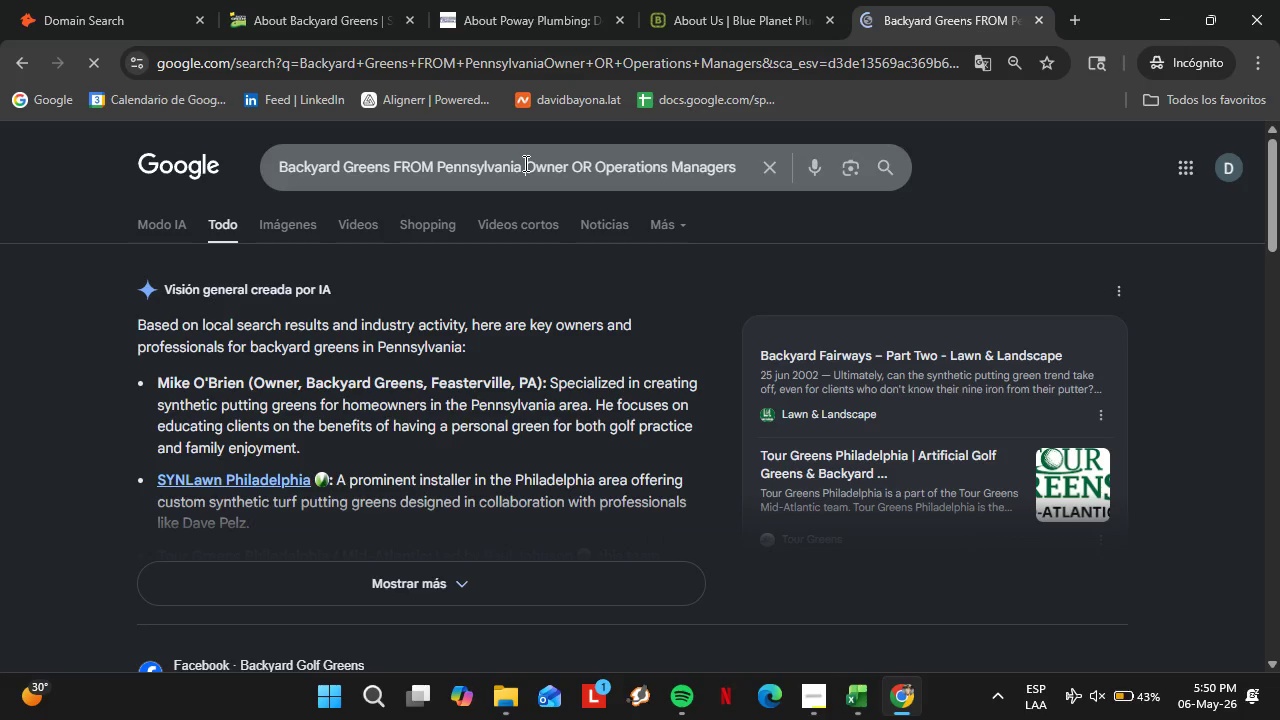 
key(Enter)
 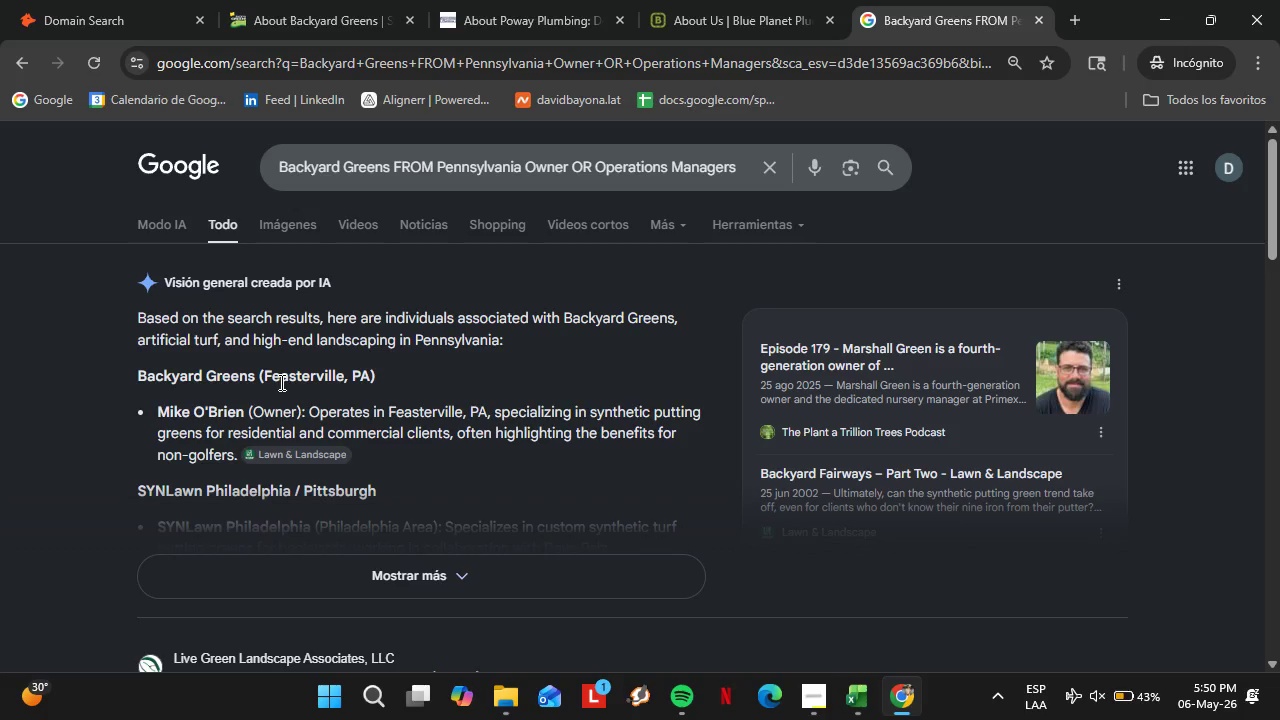 
wait(24.05)
 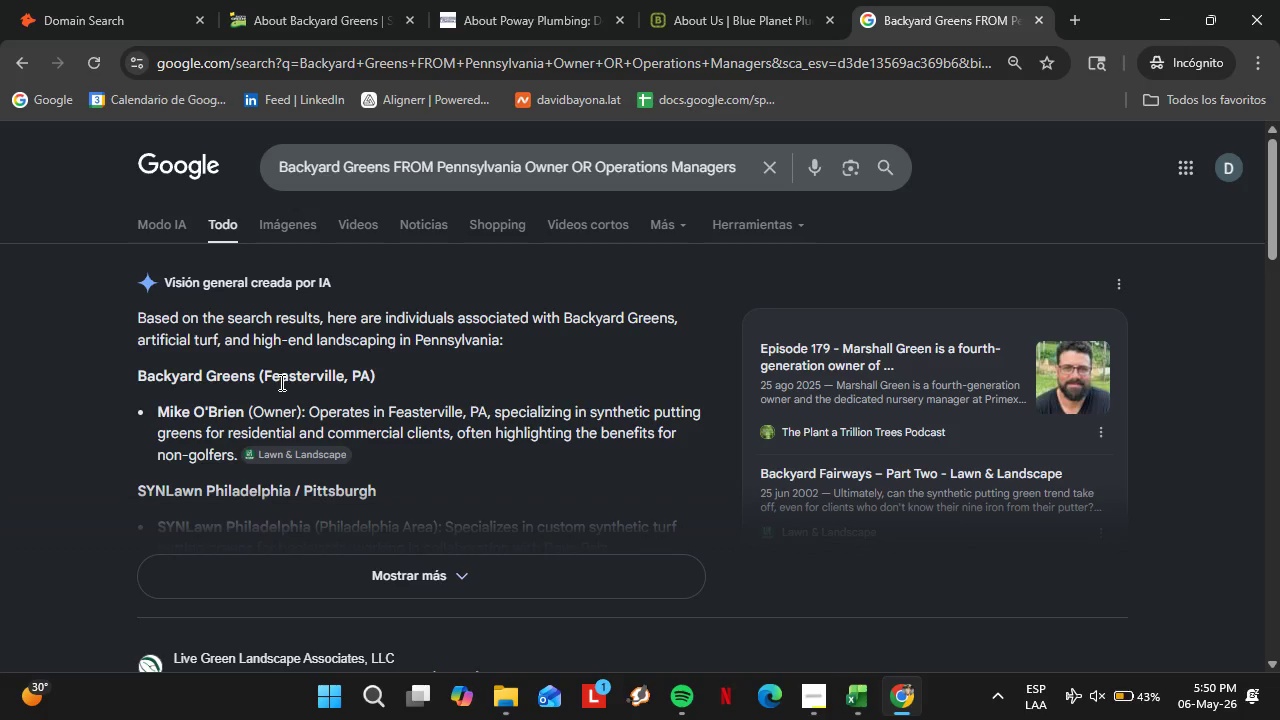 
left_click_drag(start_coordinate=[160, 411], to_coordinate=[243, 409])
 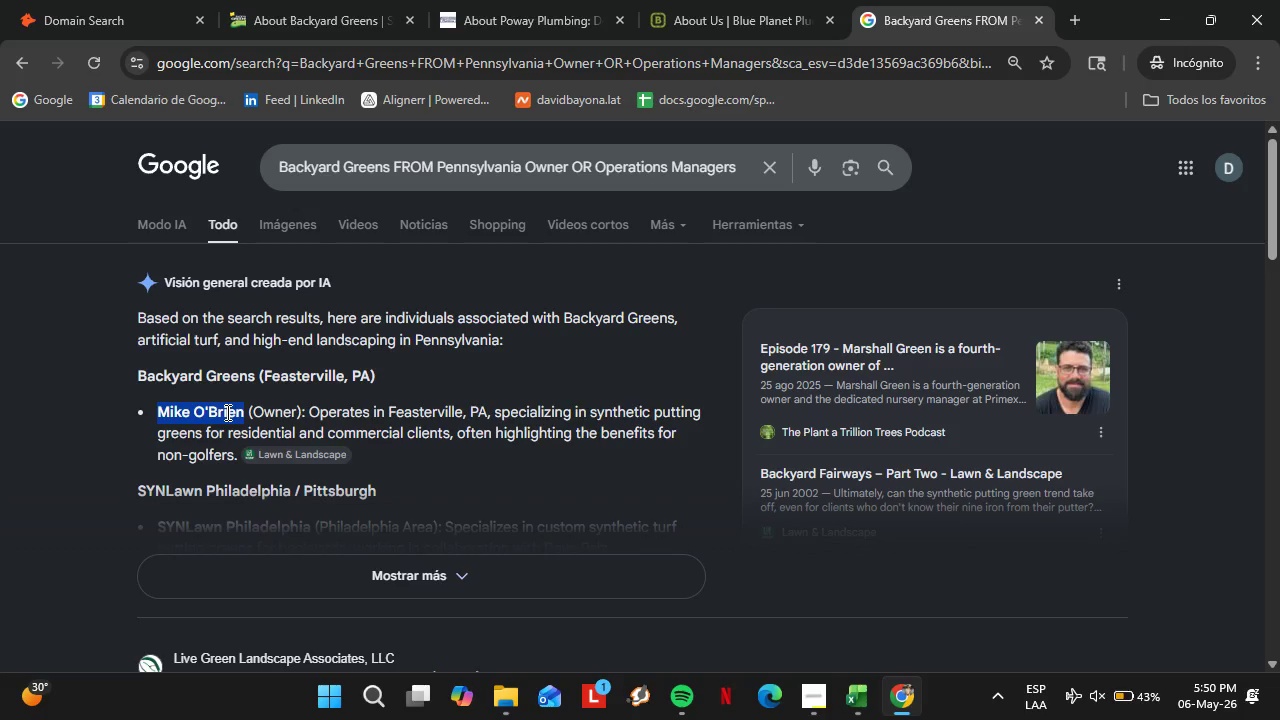 
key(Control+C)
 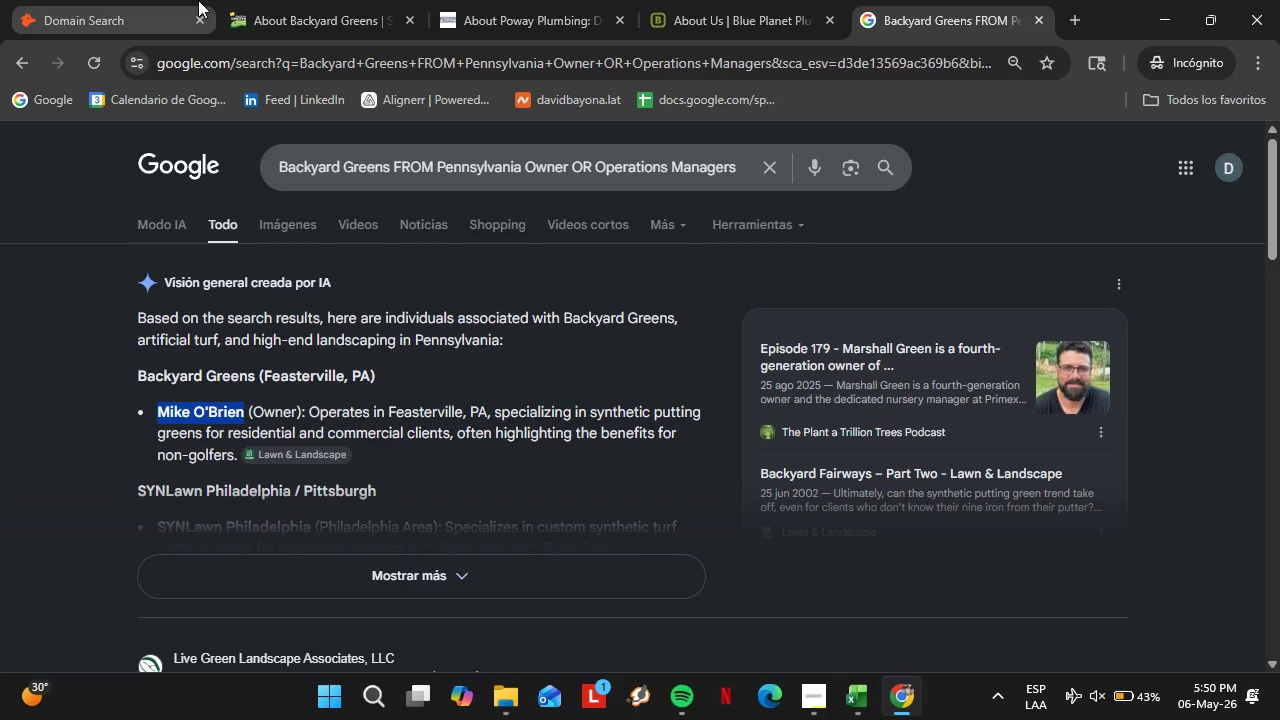 
left_click([160, 3])
 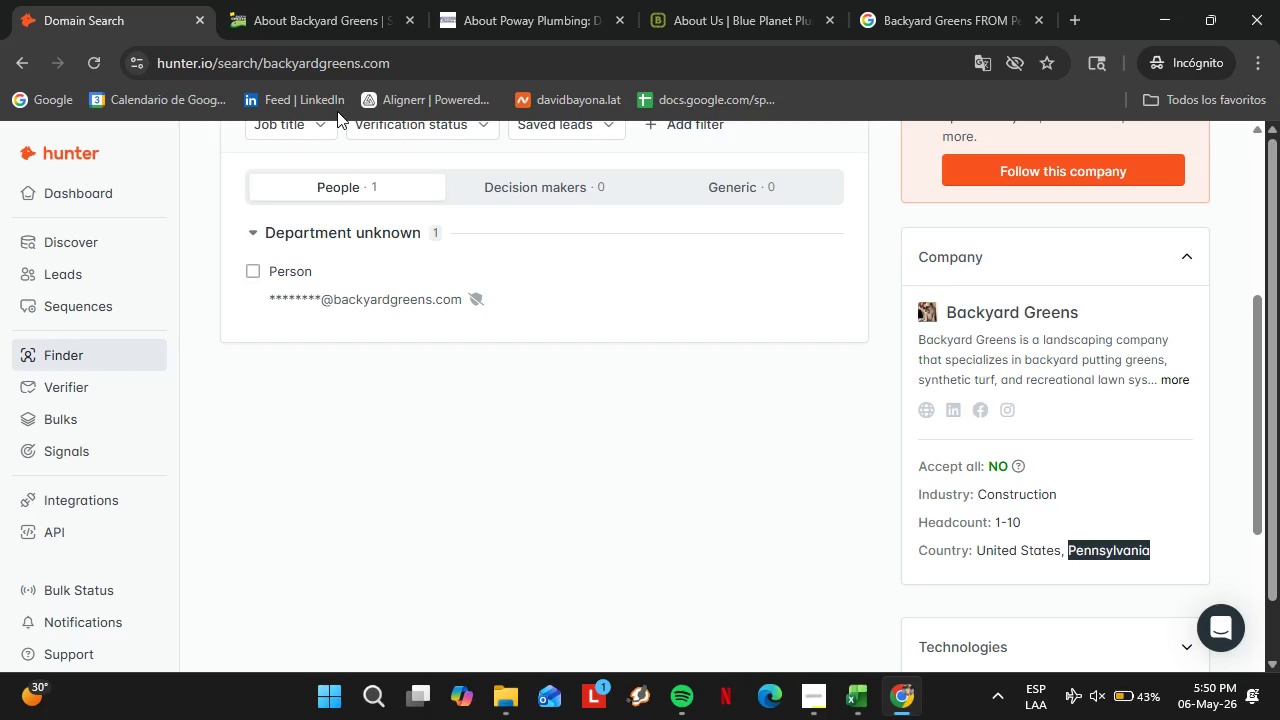 
scroll: coordinate [637, 274], scroll_direction: up, amount: 2.0
 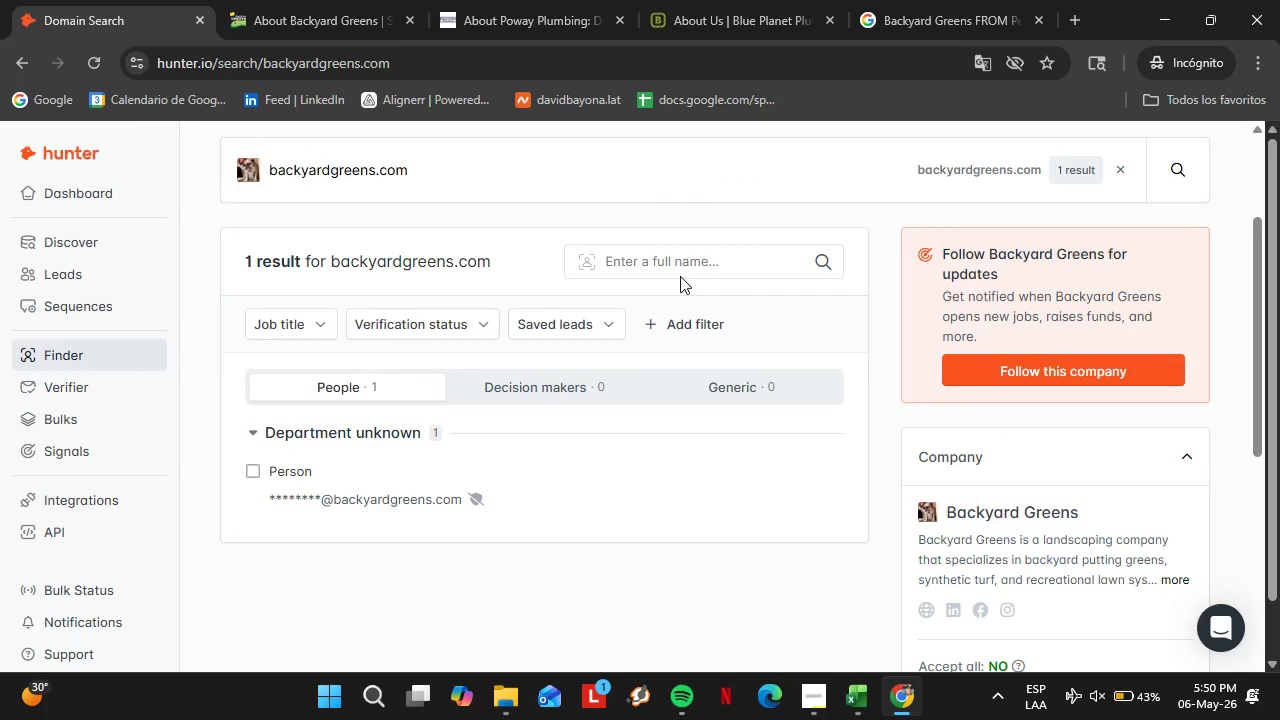 
left_click([673, 272])
 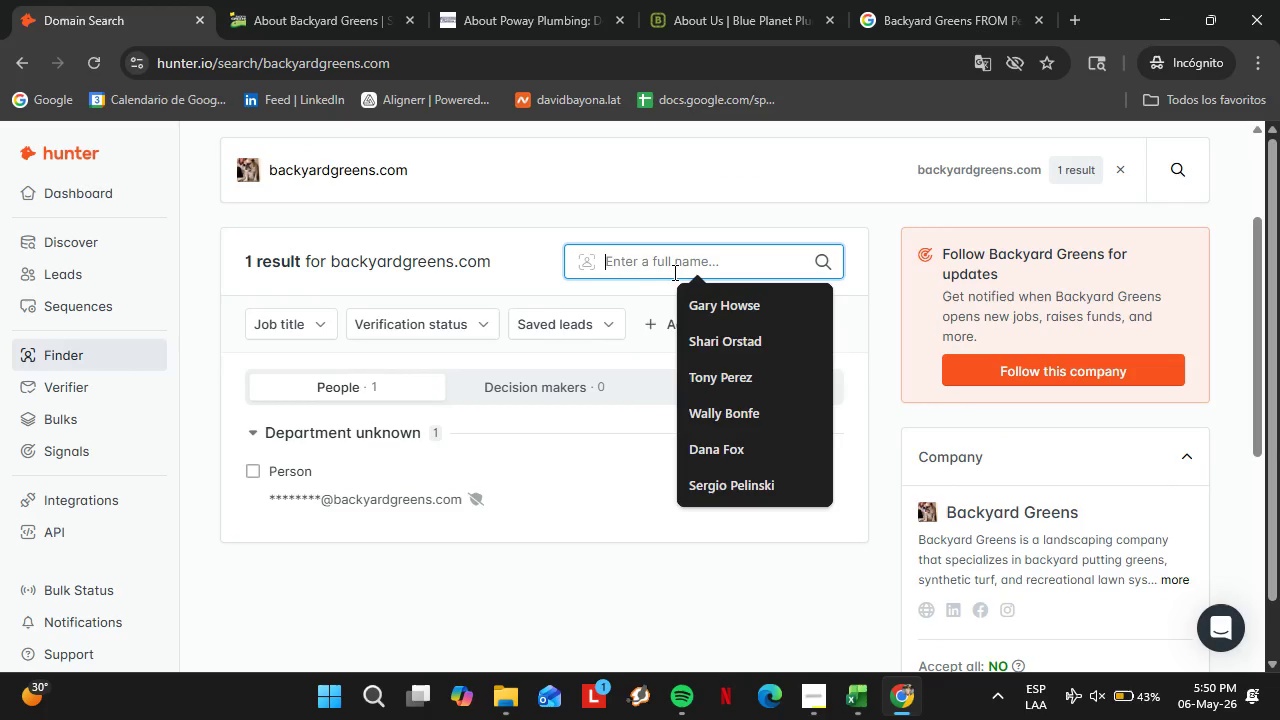 
key(Control+ControlLeft)
 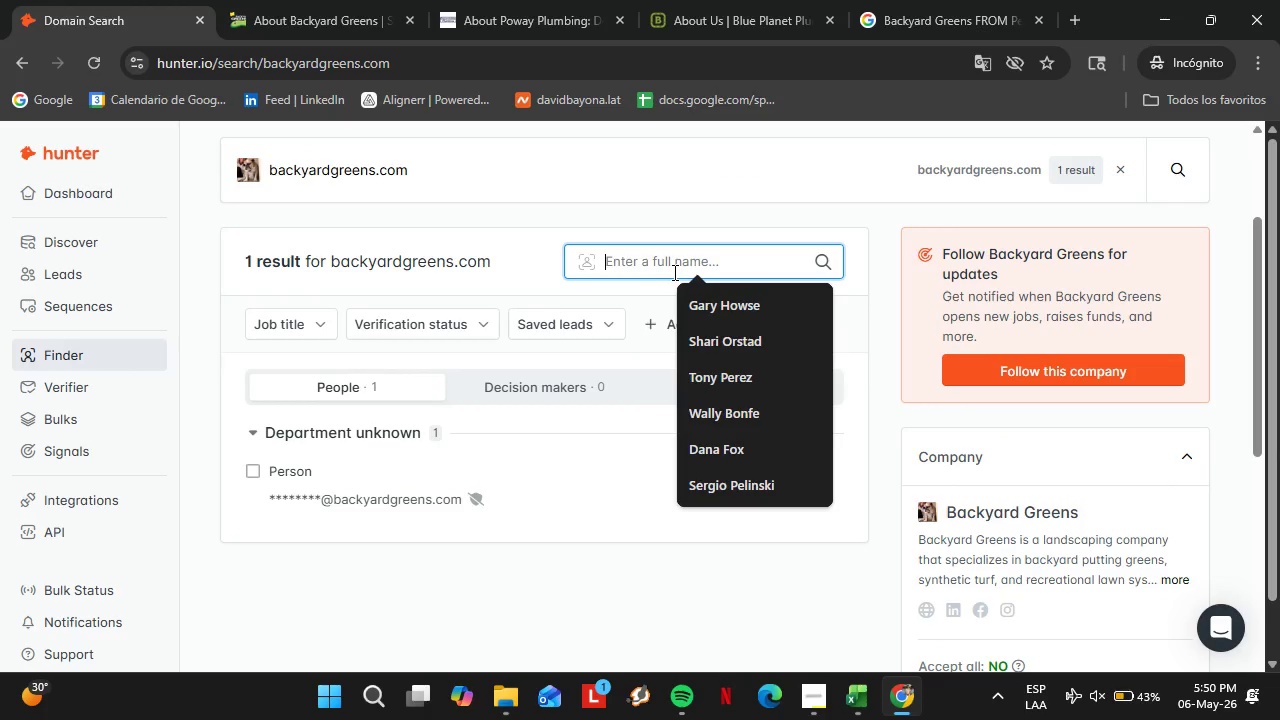 
key(Control+V)
 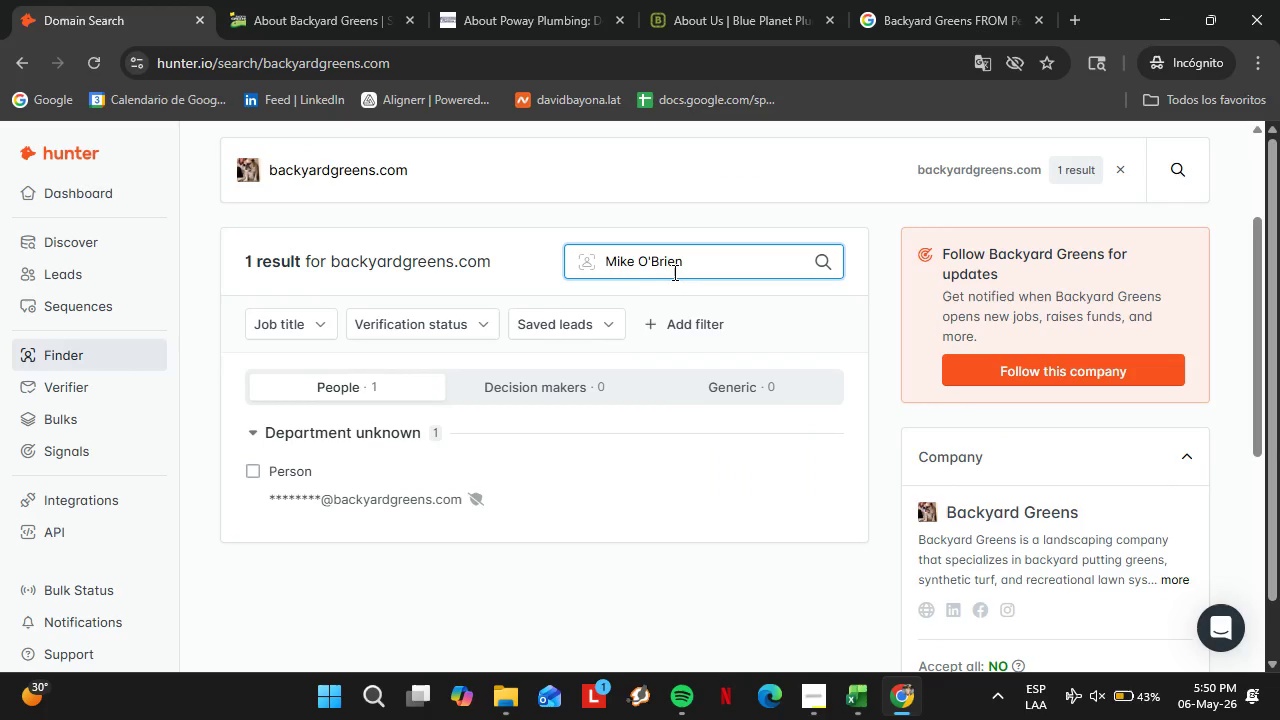 
key(Enter)
 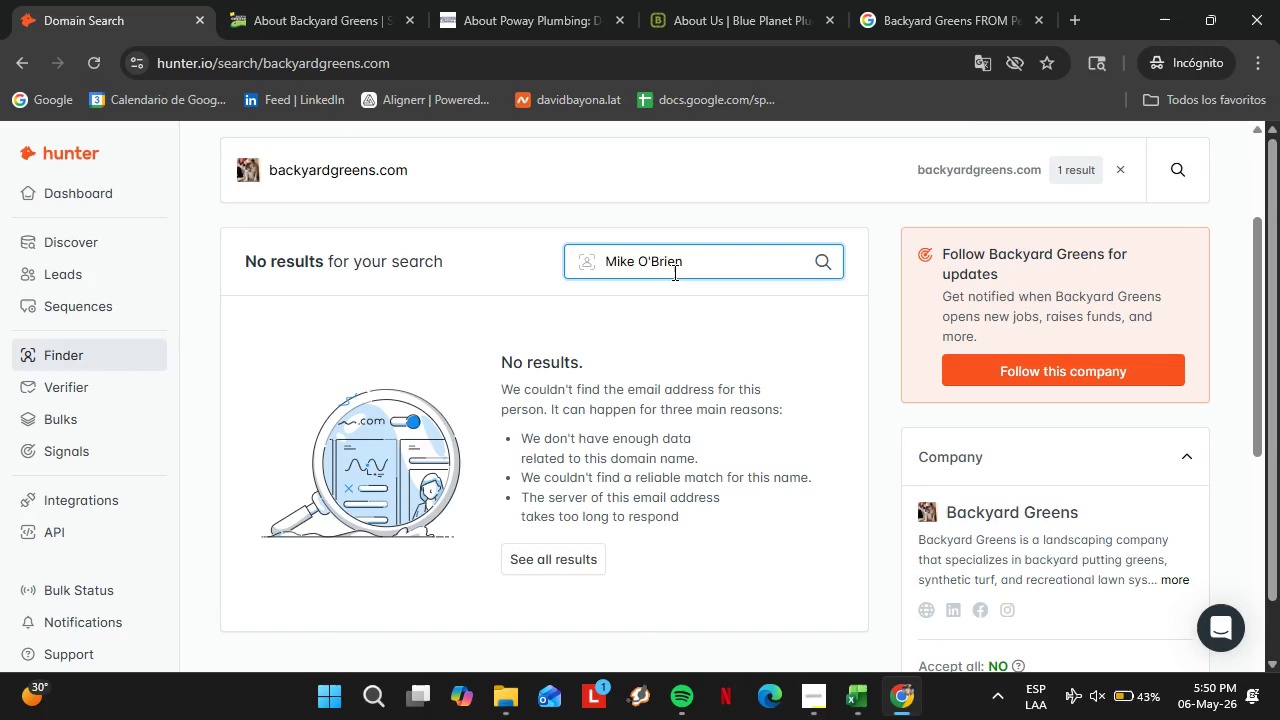 
wait(6.78)
 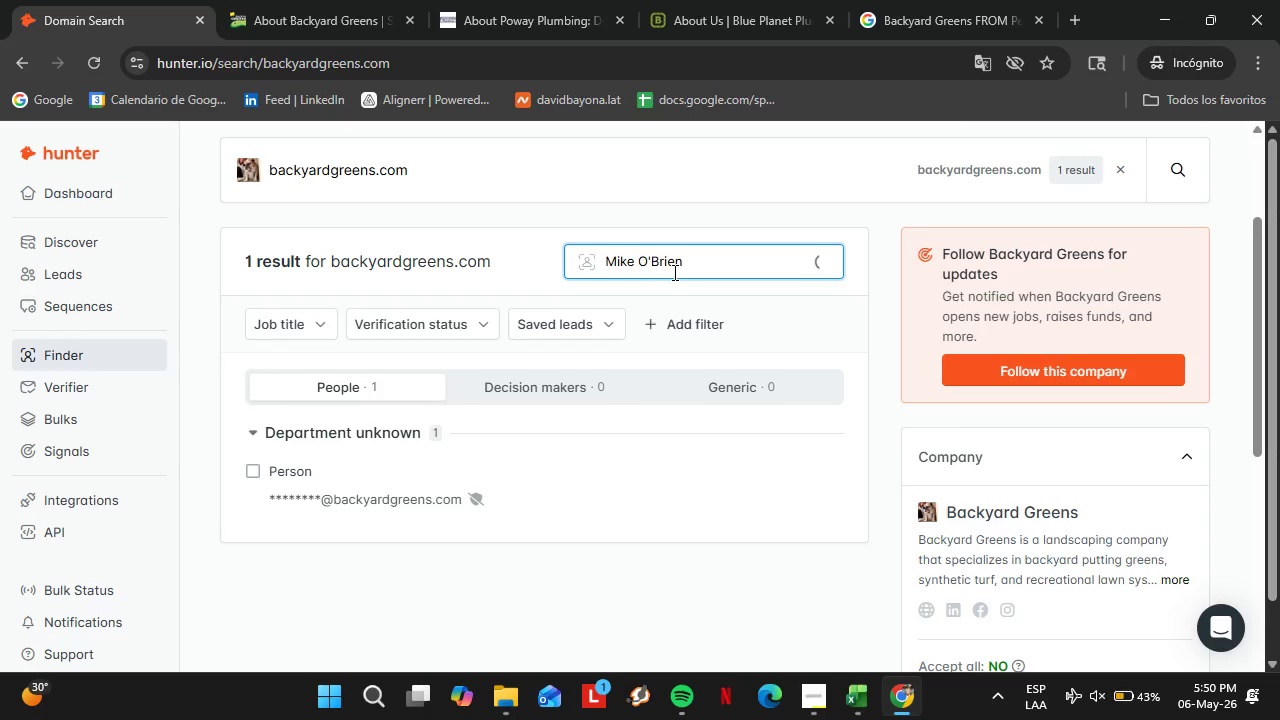 
left_click([886, 0])
 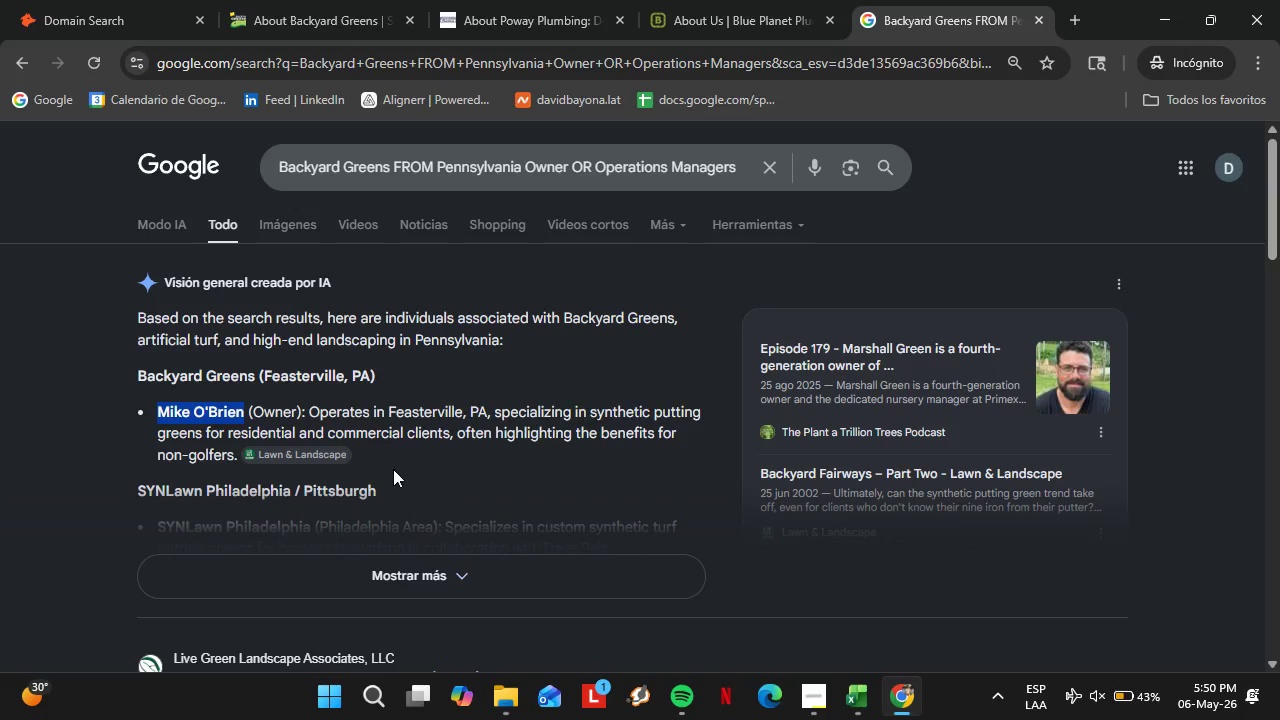 
scroll: coordinate [389, 463], scroll_direction: down, amount: 3.0
 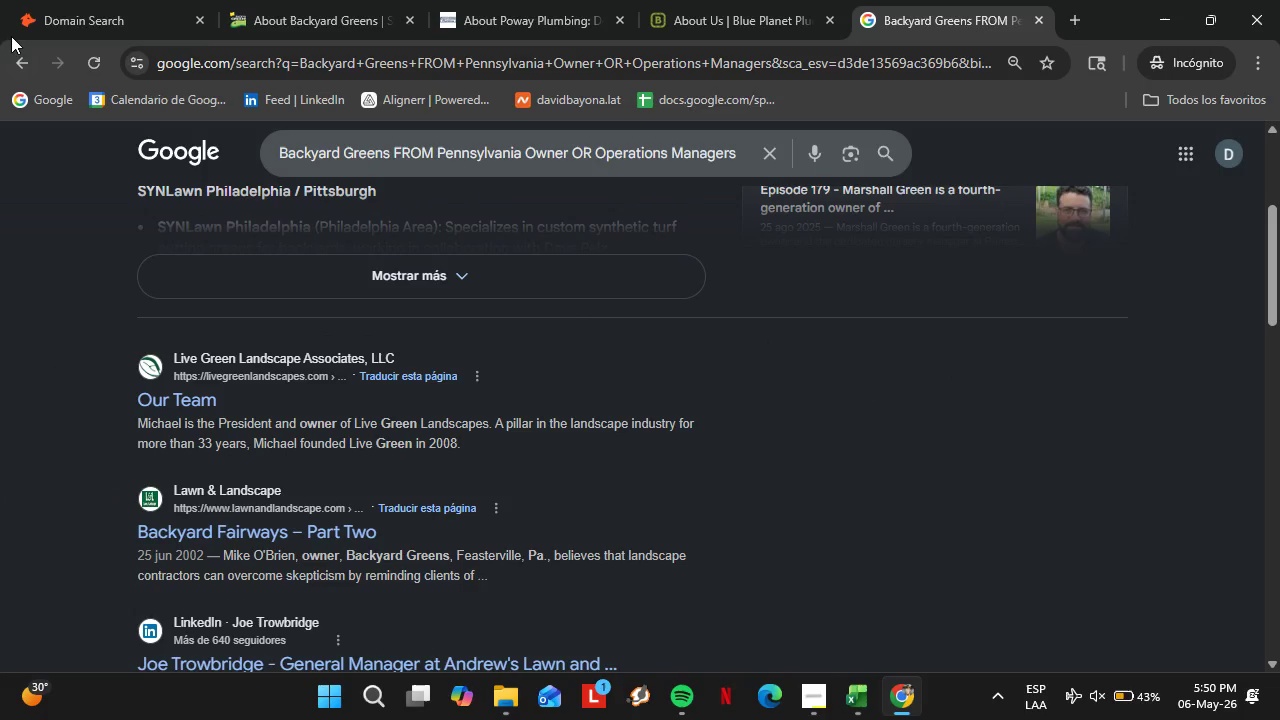 
left_click([19, 4])
 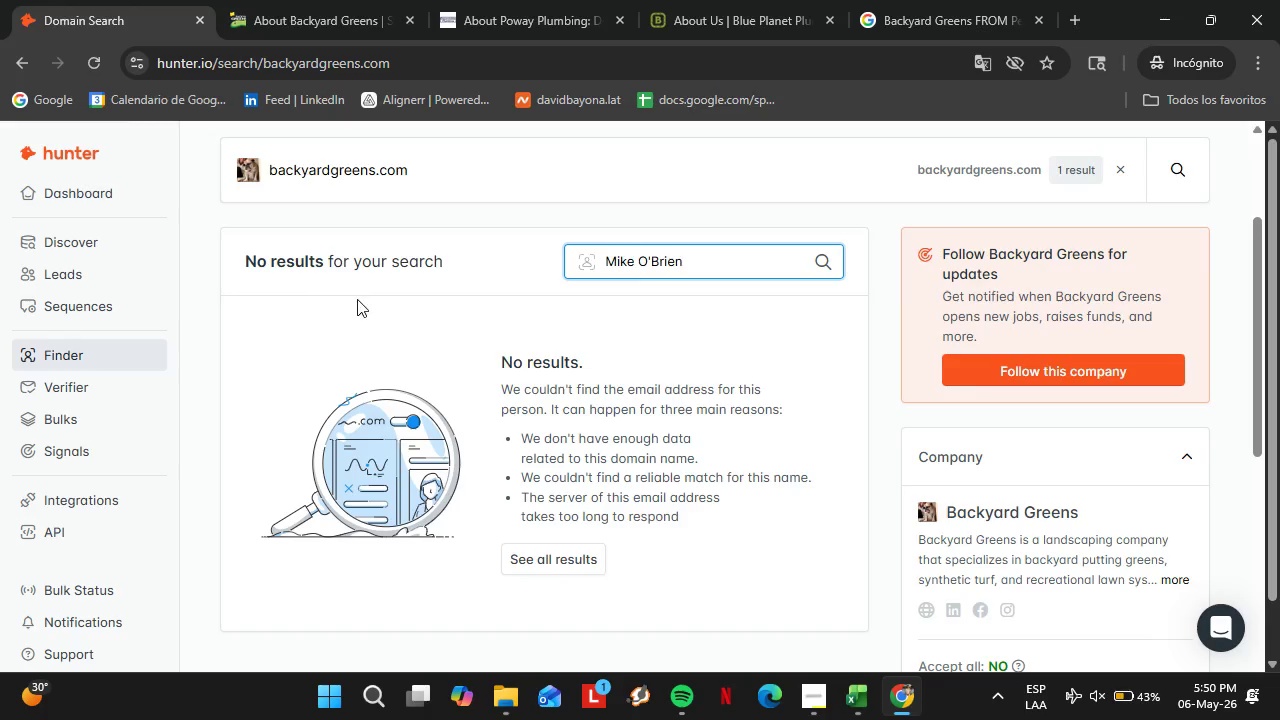 
scroll: coordinate [357, 299], scroll_direction: up, amount: 1.0
 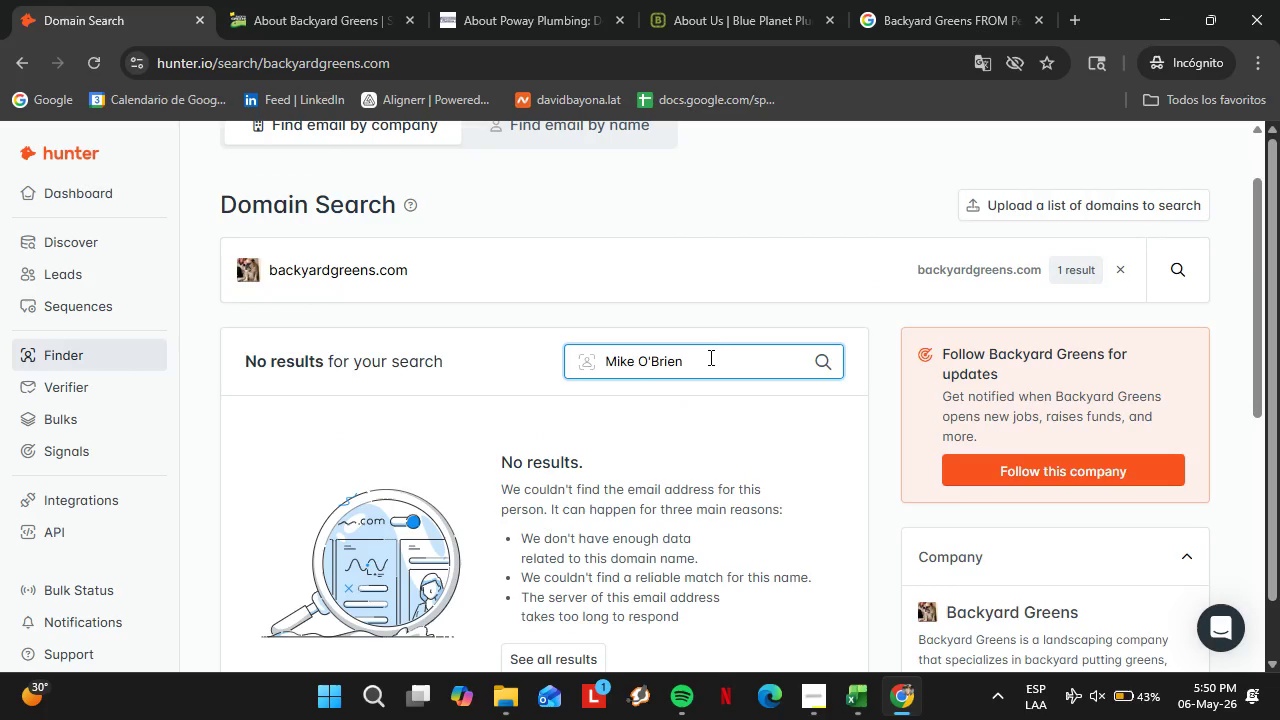 
left_click_drag(start_coordinate=[707, 357], to_coordinate=[513, 374])
 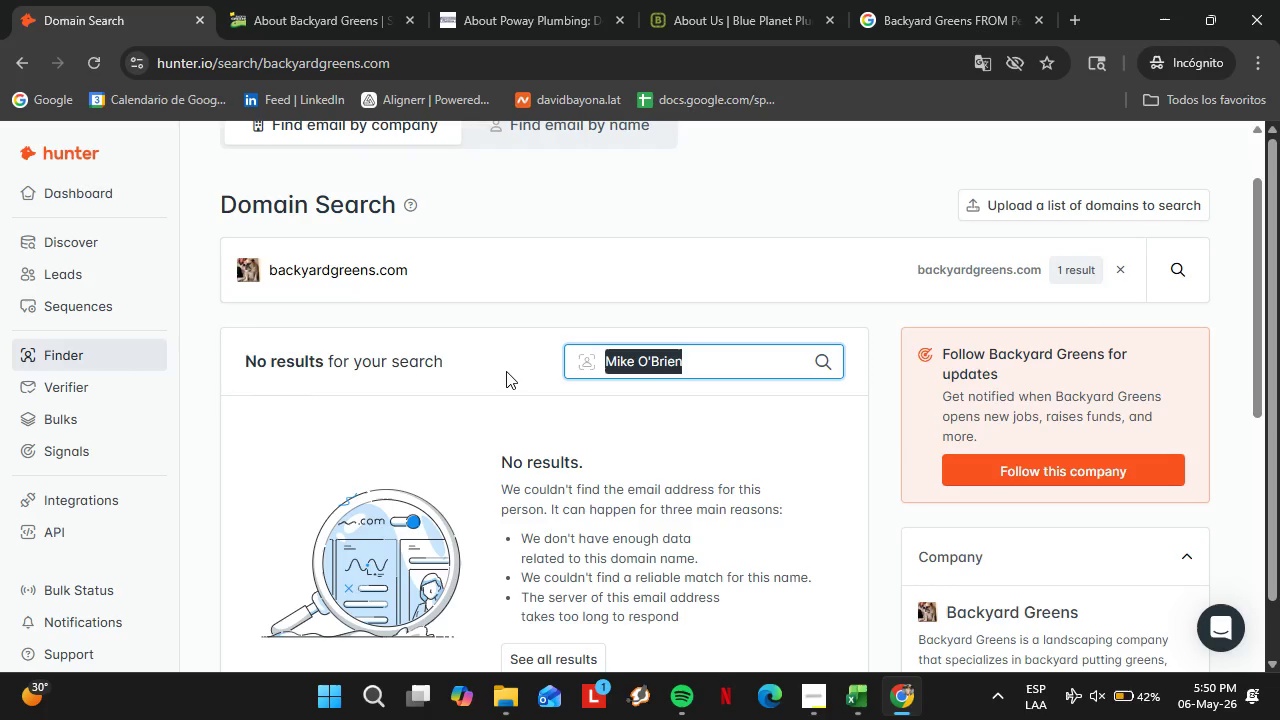 
wait(7.5)
 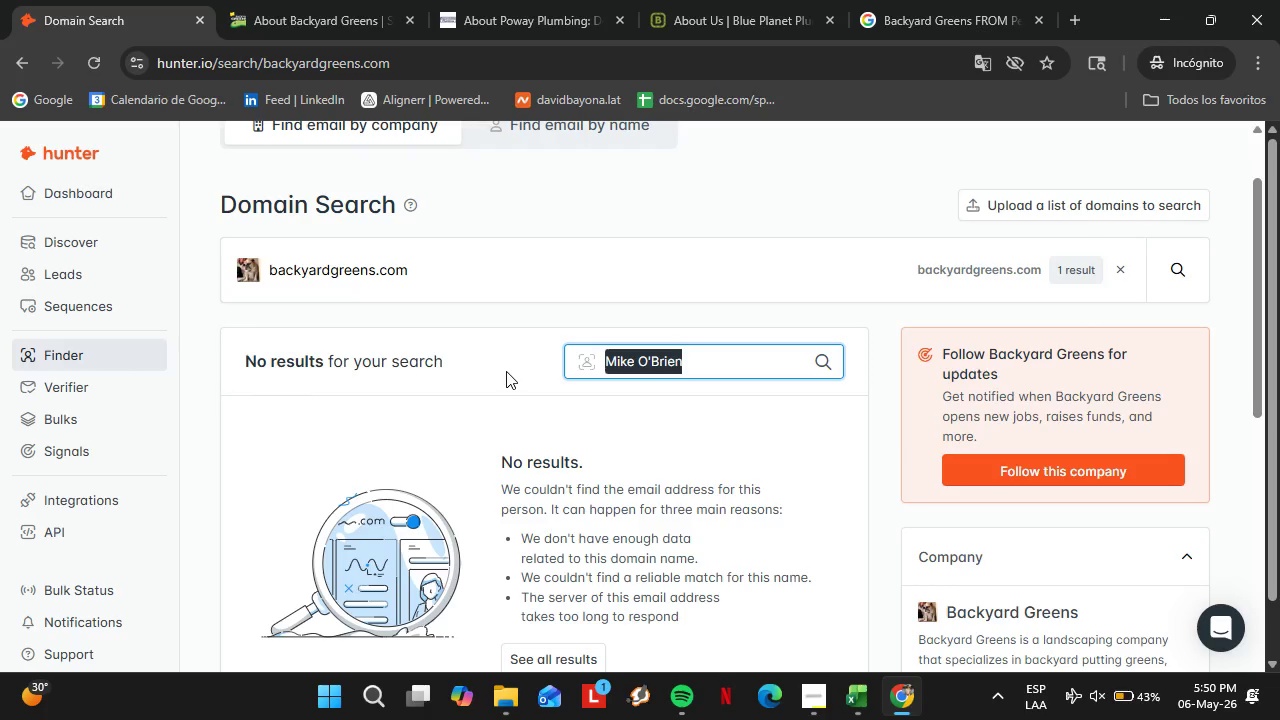 
double_click([325, 258])
 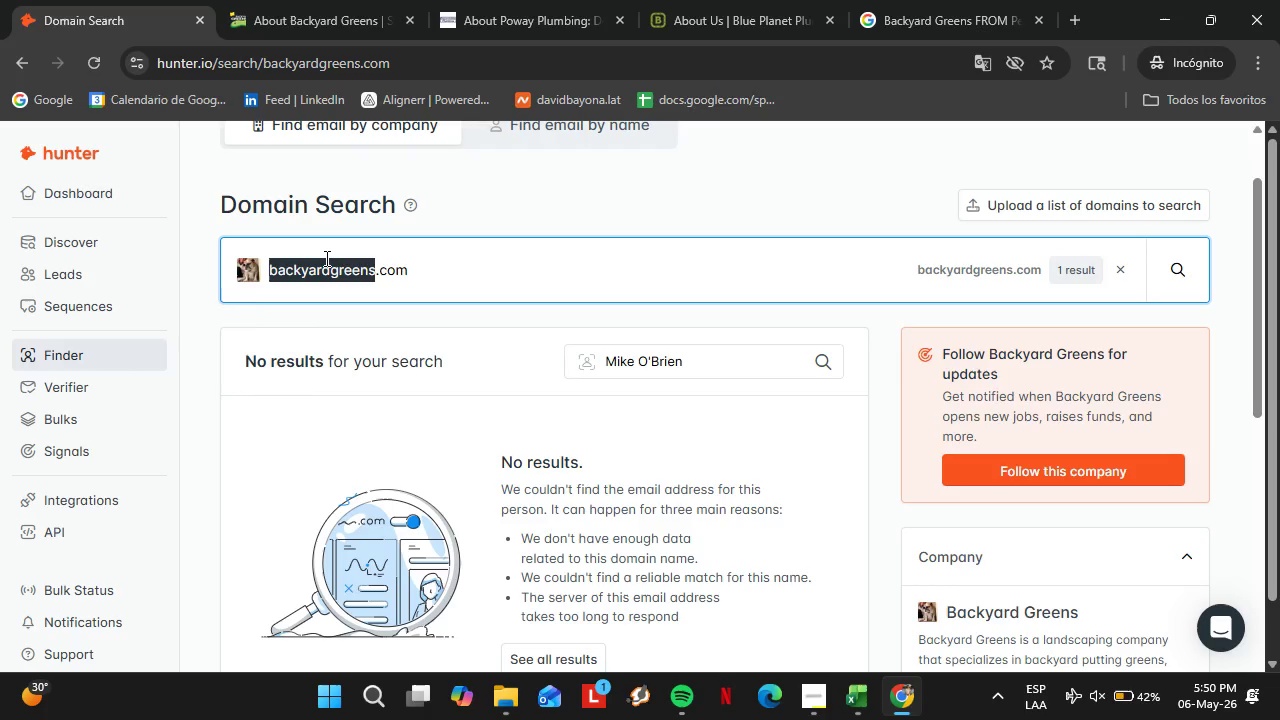 
triple_click([325, 258])
 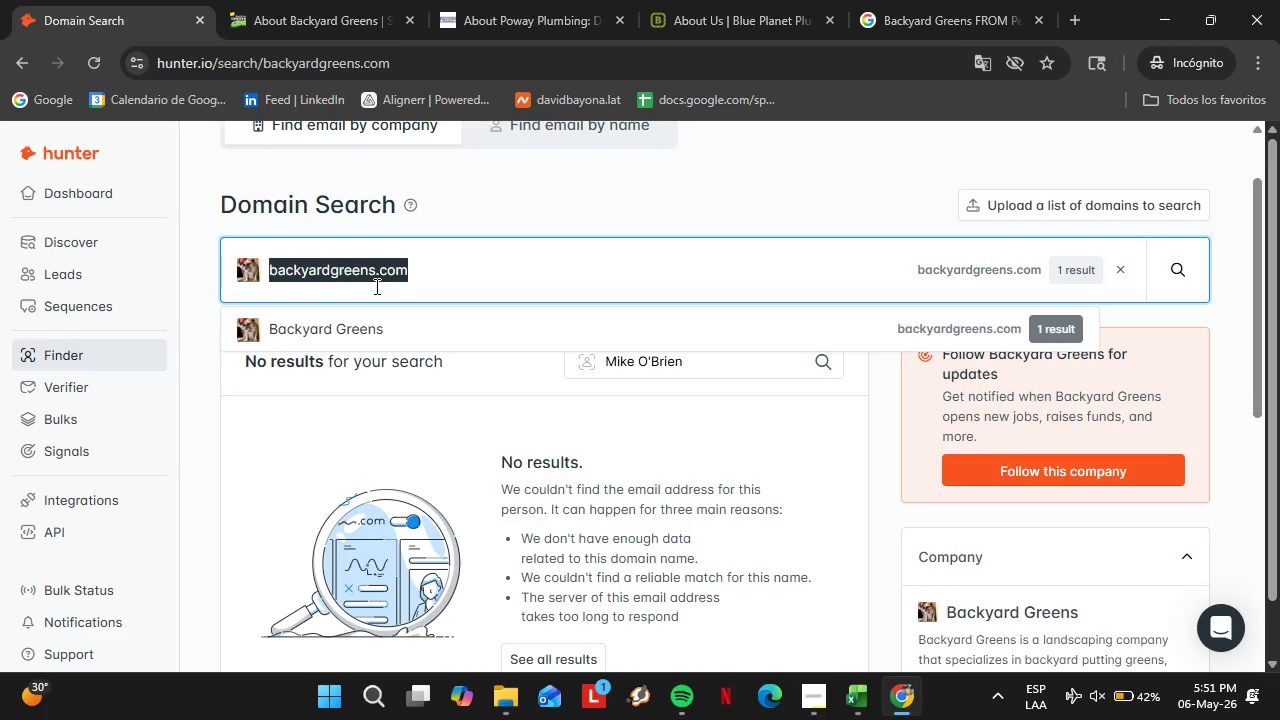 
type(bestyardcare.com)
 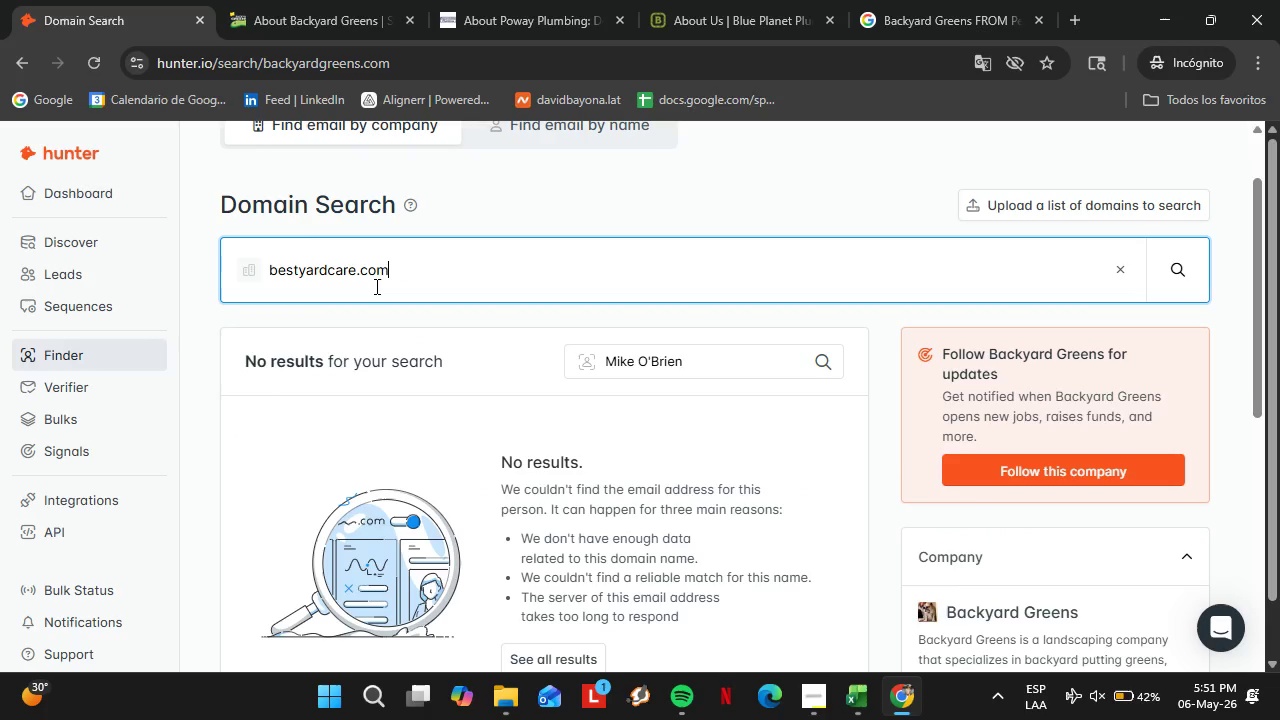 
key(Enter)
 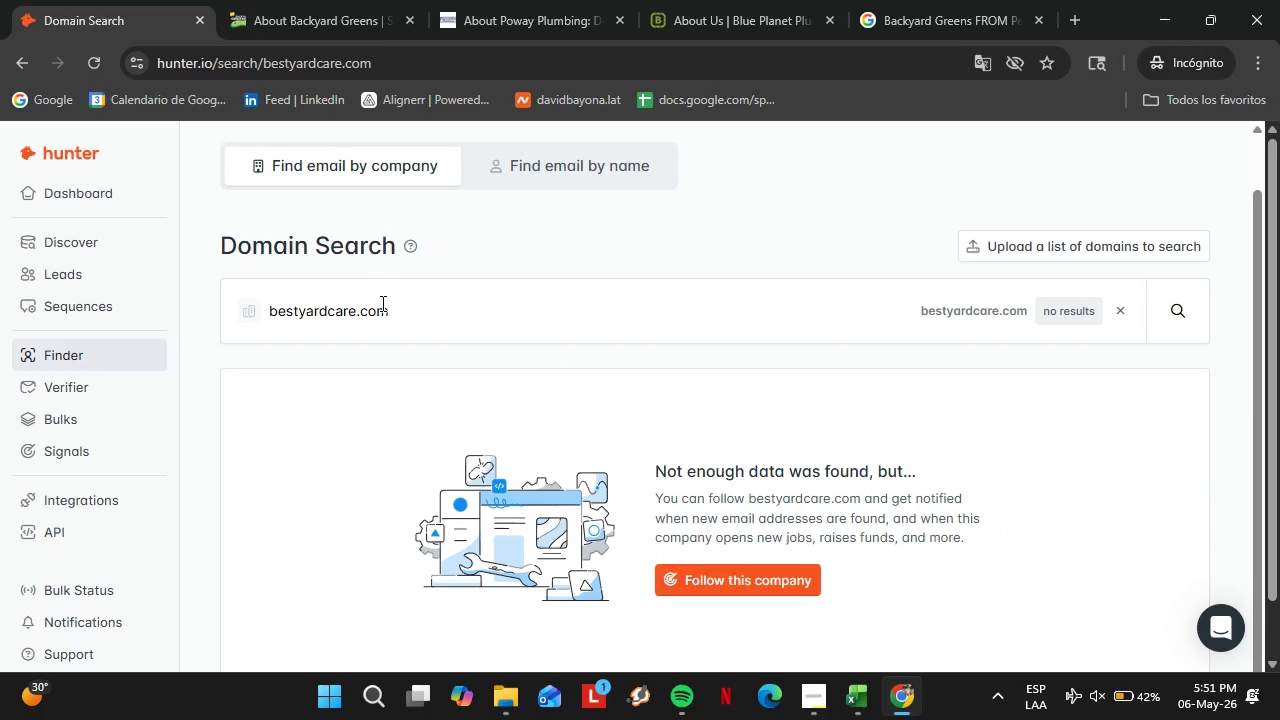 
double_click([381, 303])
 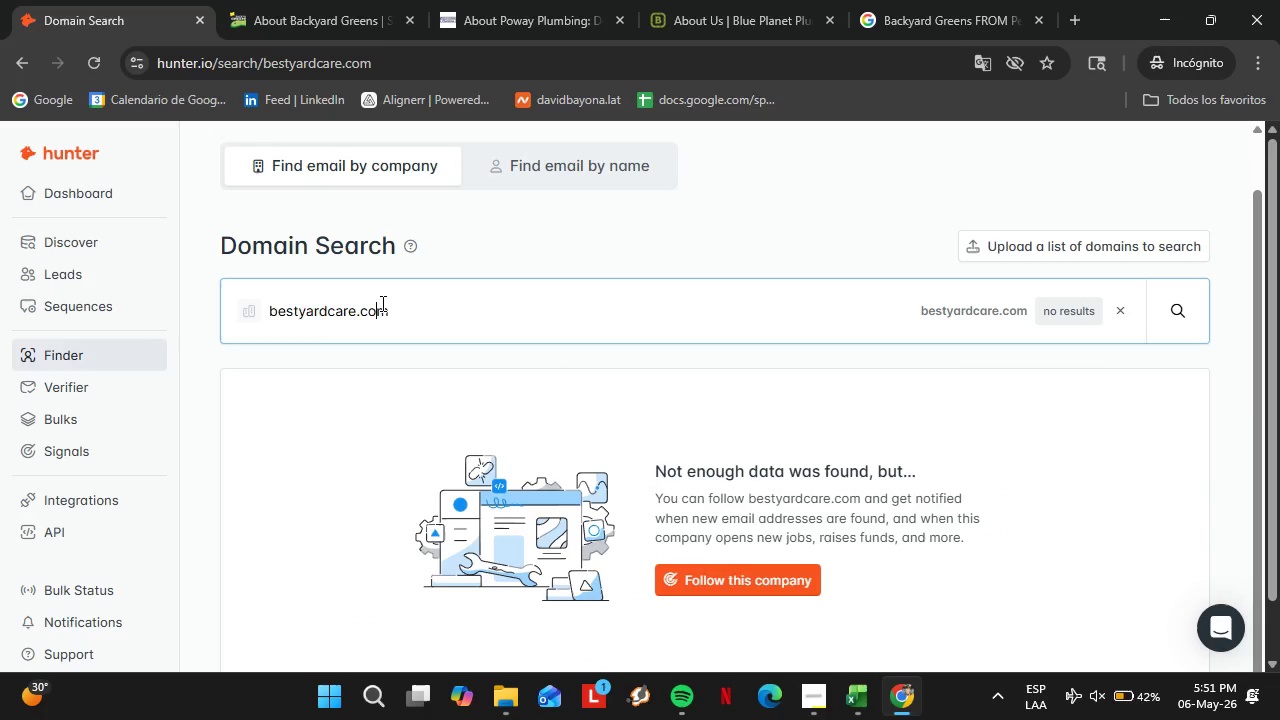 
triple_click([381, 303])
 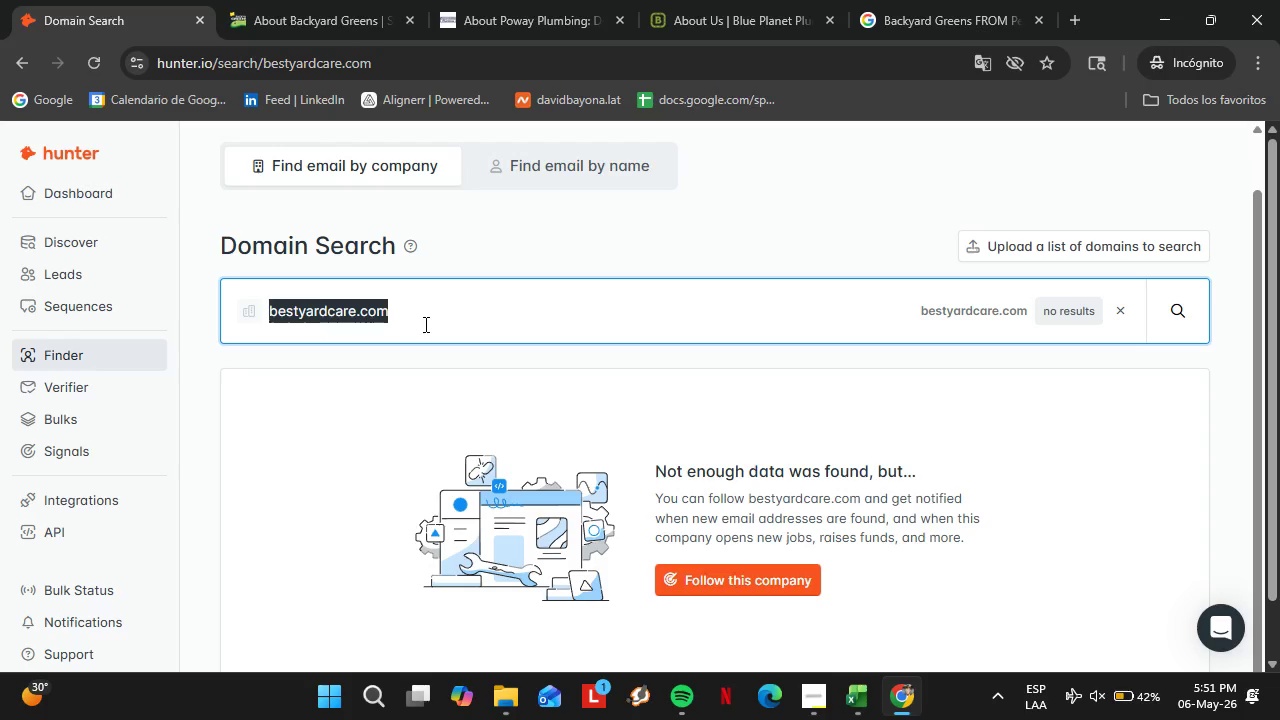 
type(bluelawncare.com)
 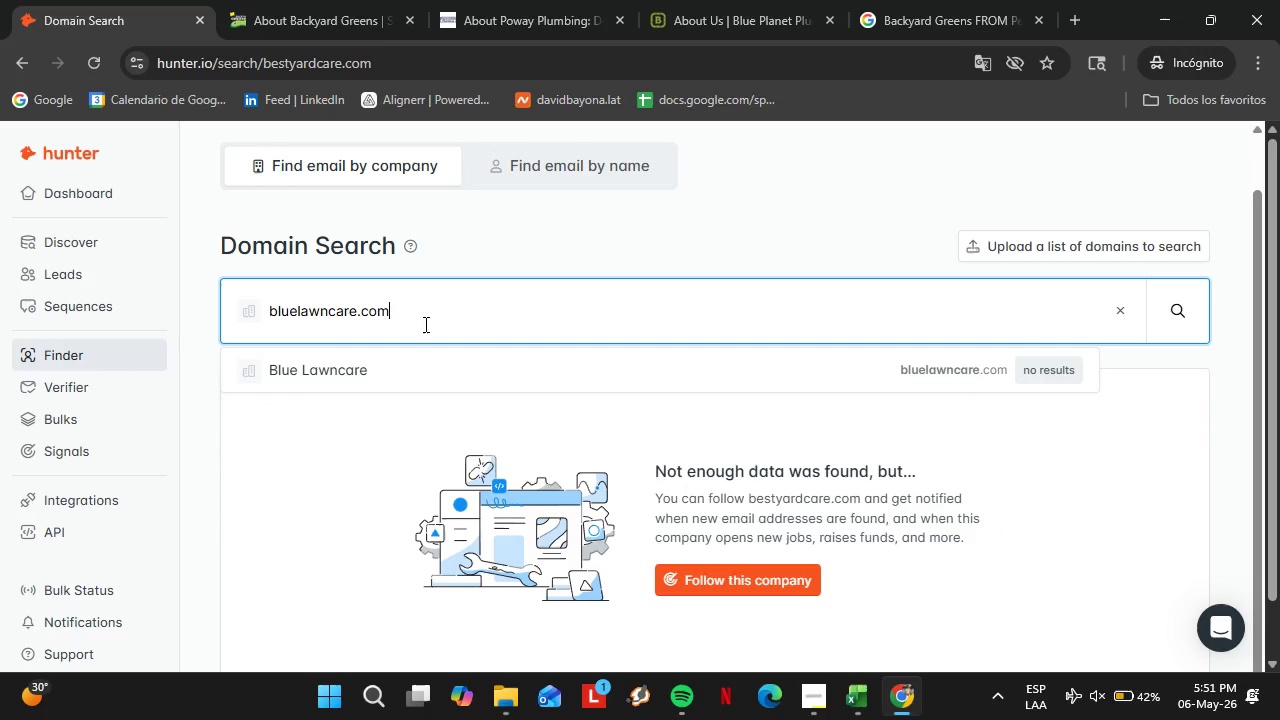 
key(Enter)
 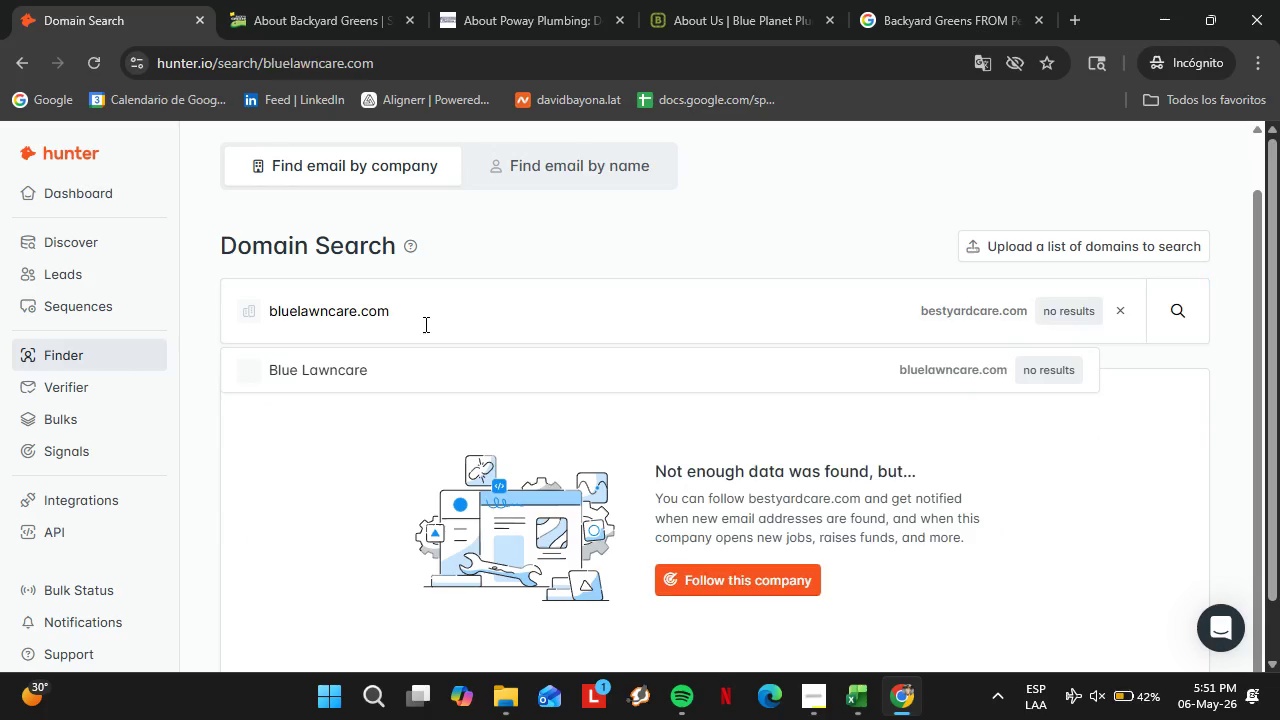 
key(Enter)
 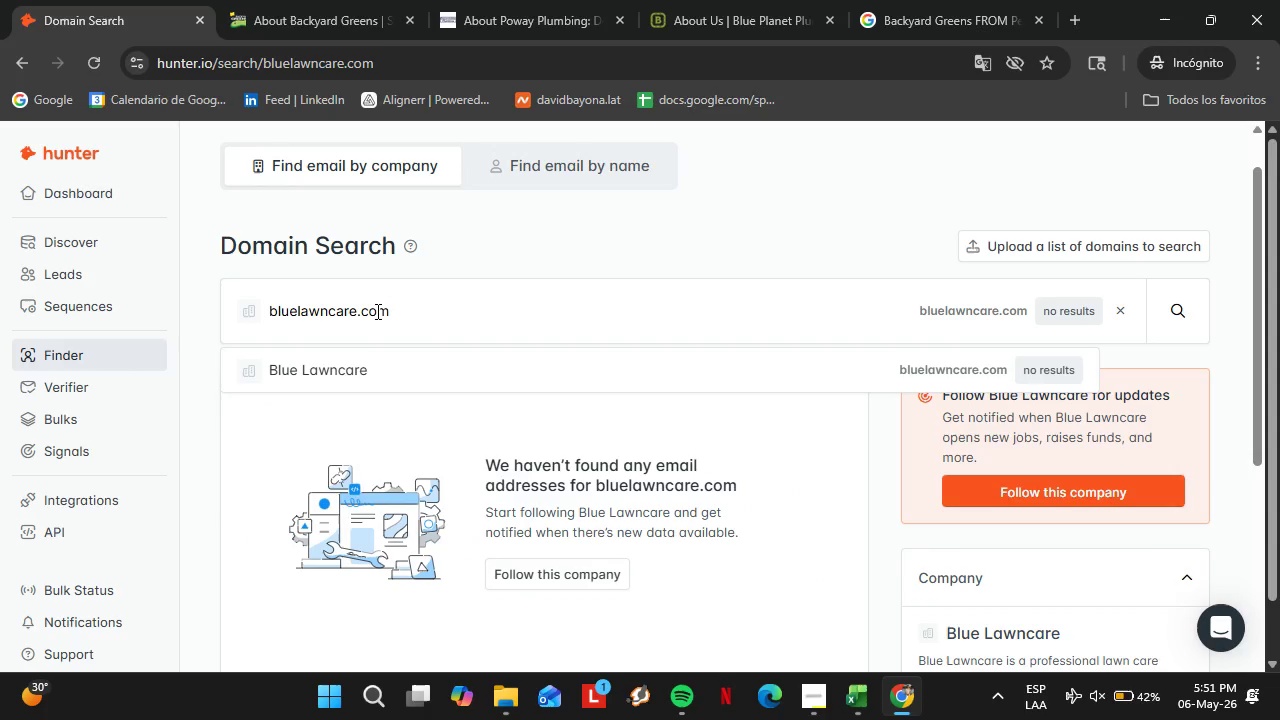 
double_click([376, 311])
 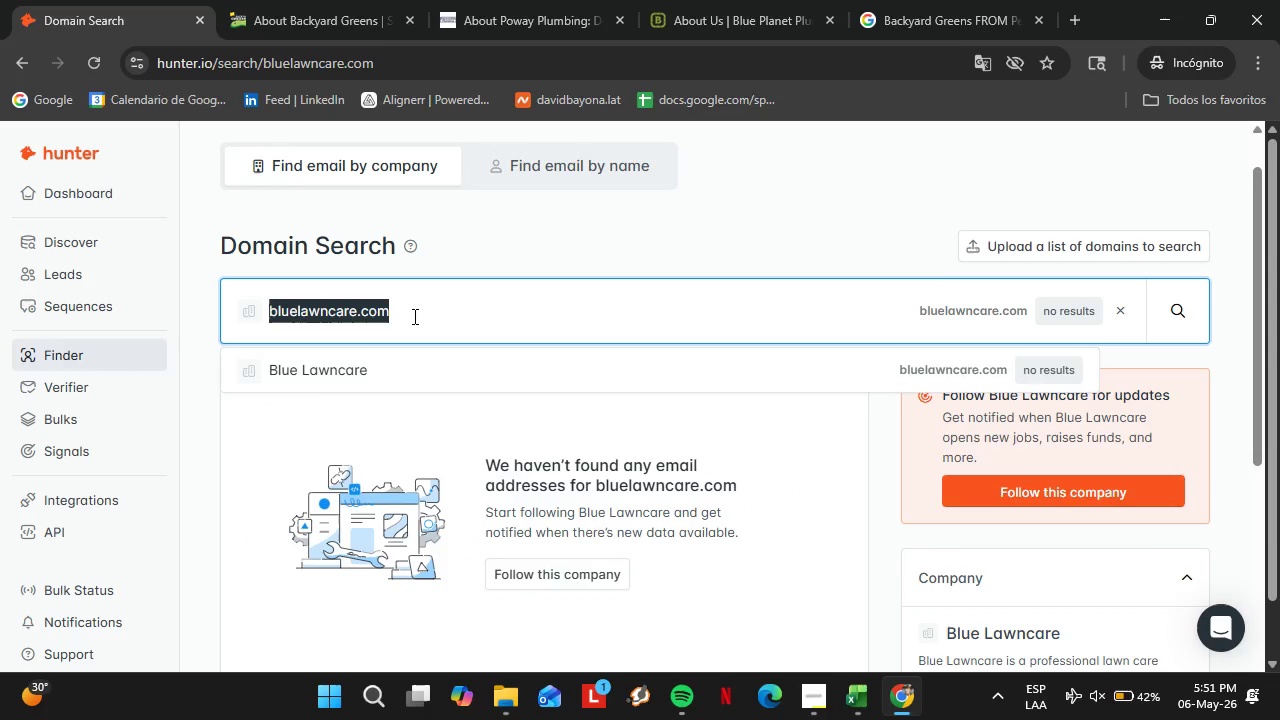 
triple_click([376, 311])
 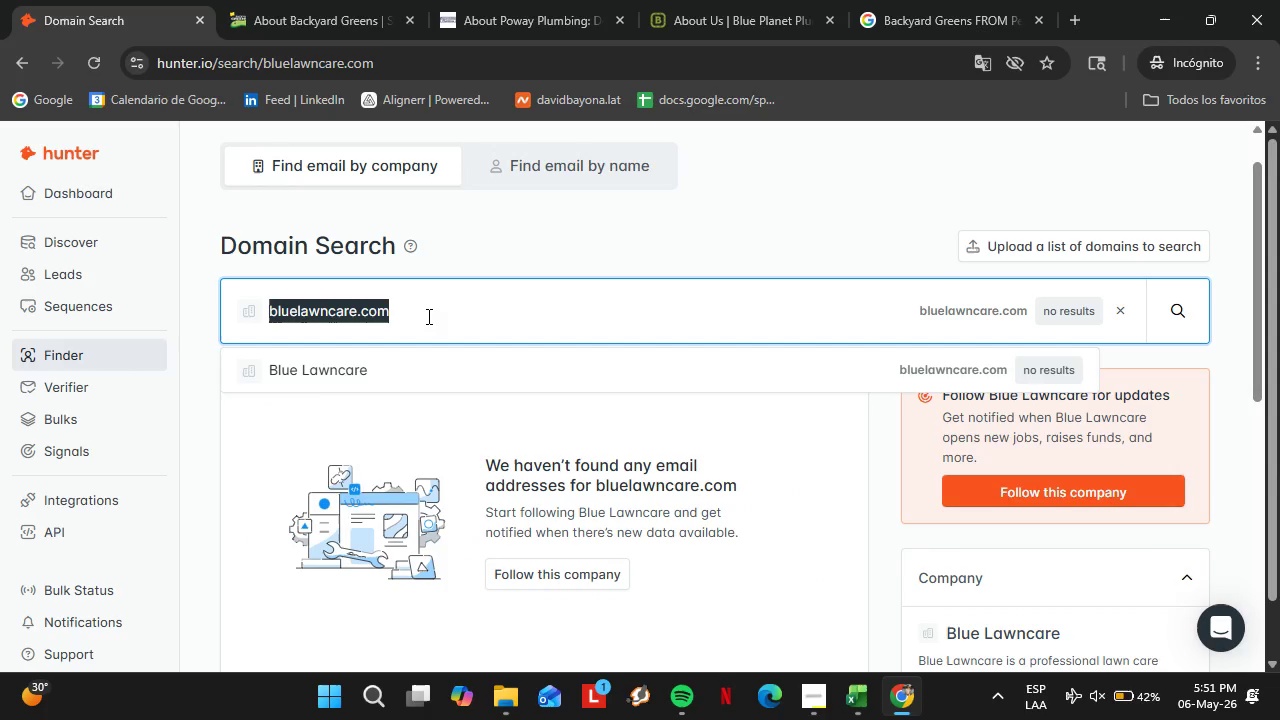 
type(cclawncare.com)
 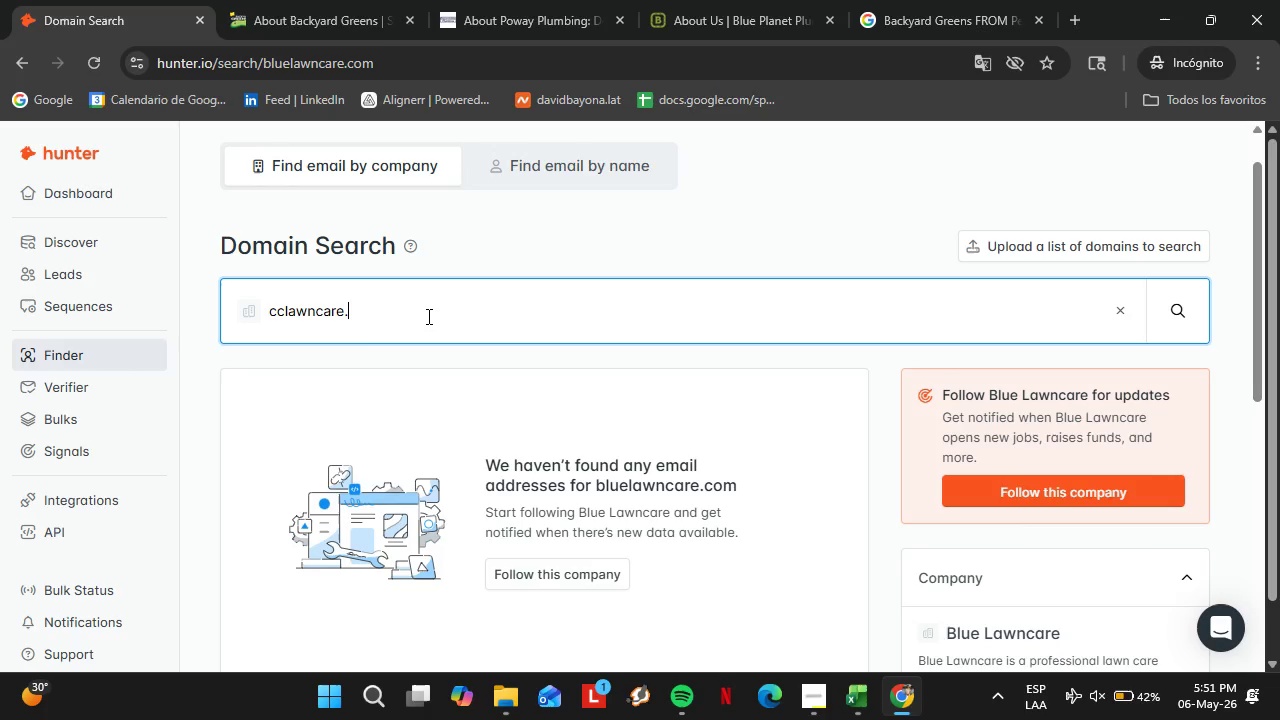 
key(Enter)
 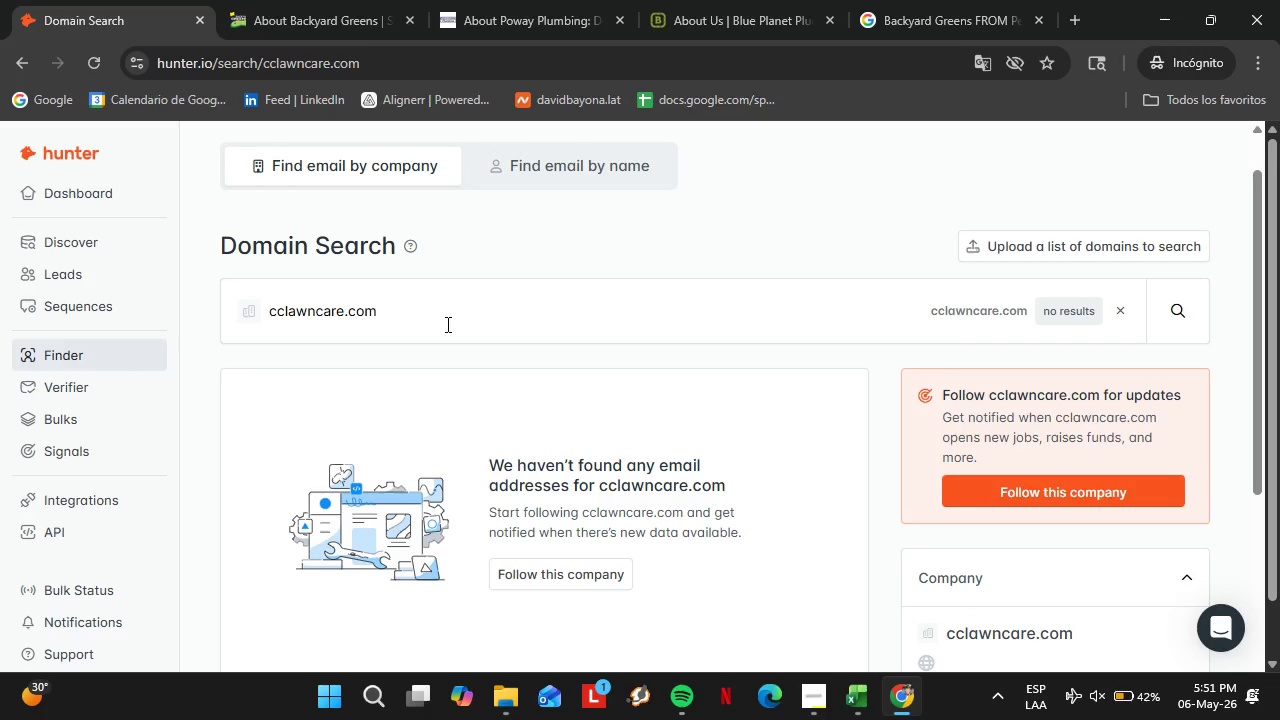 
double_click([434, 321])
 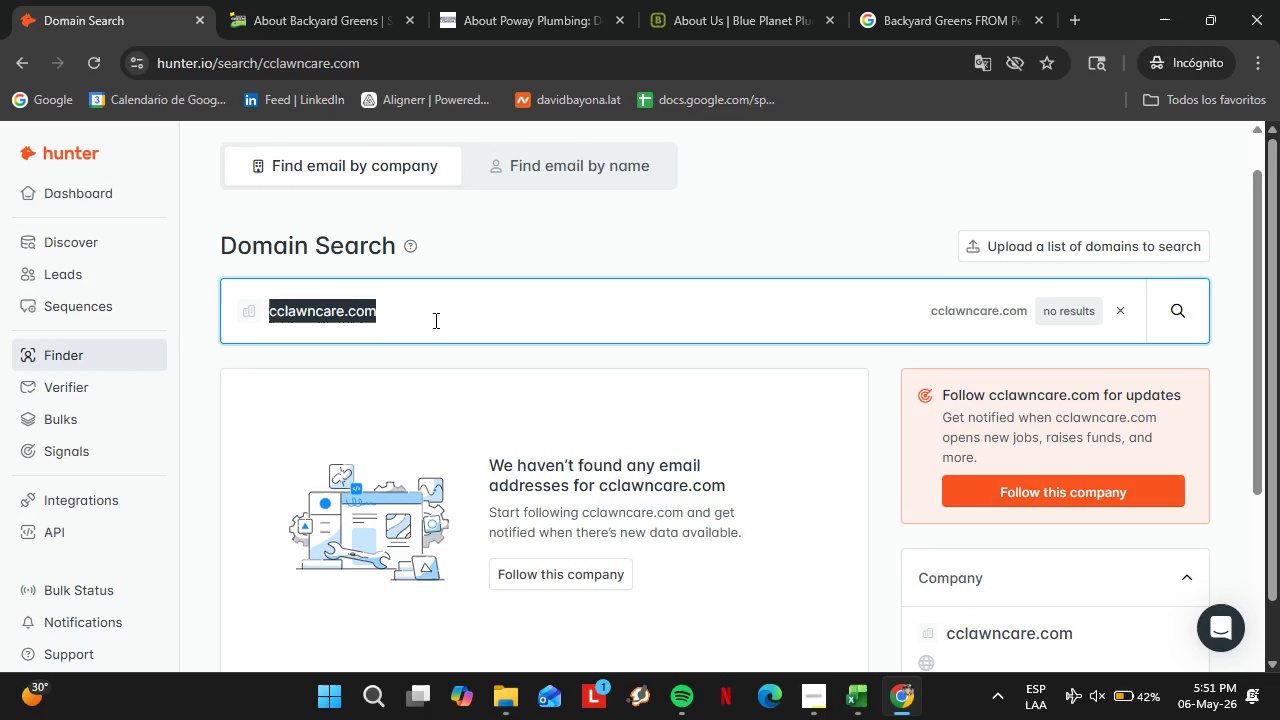 
triple_click([434, 321])
 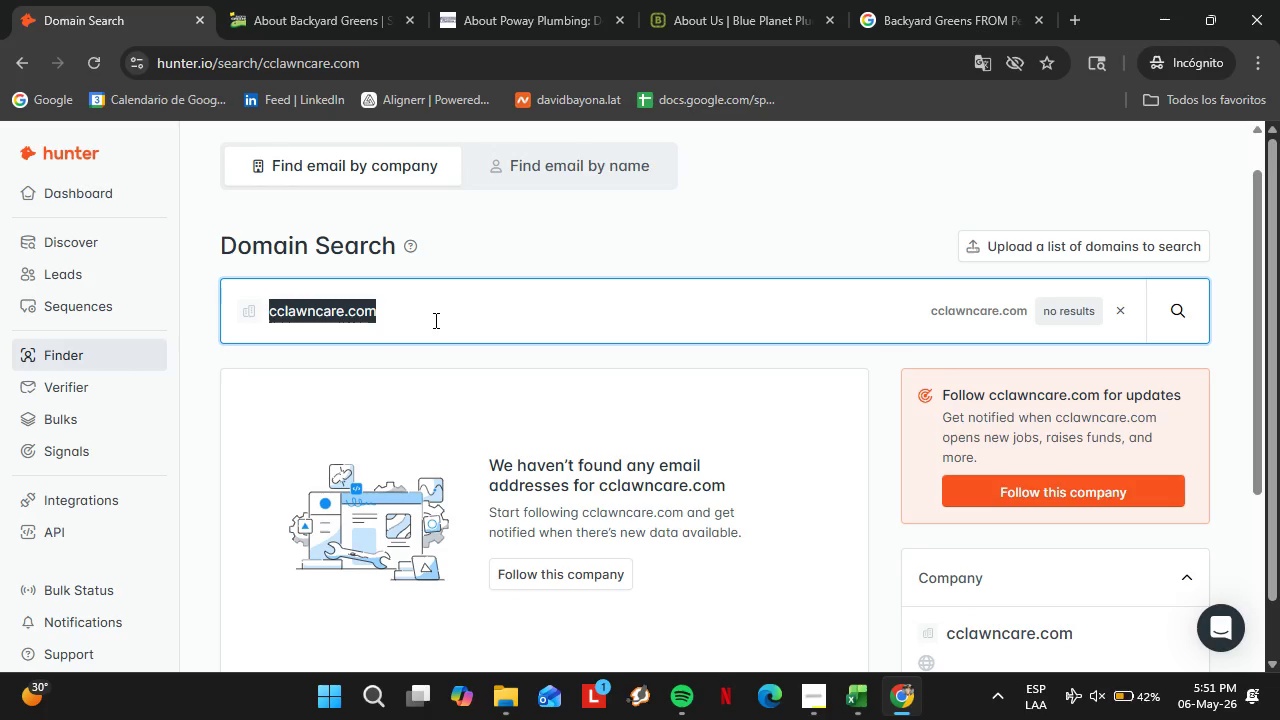 
type(cleaner)
 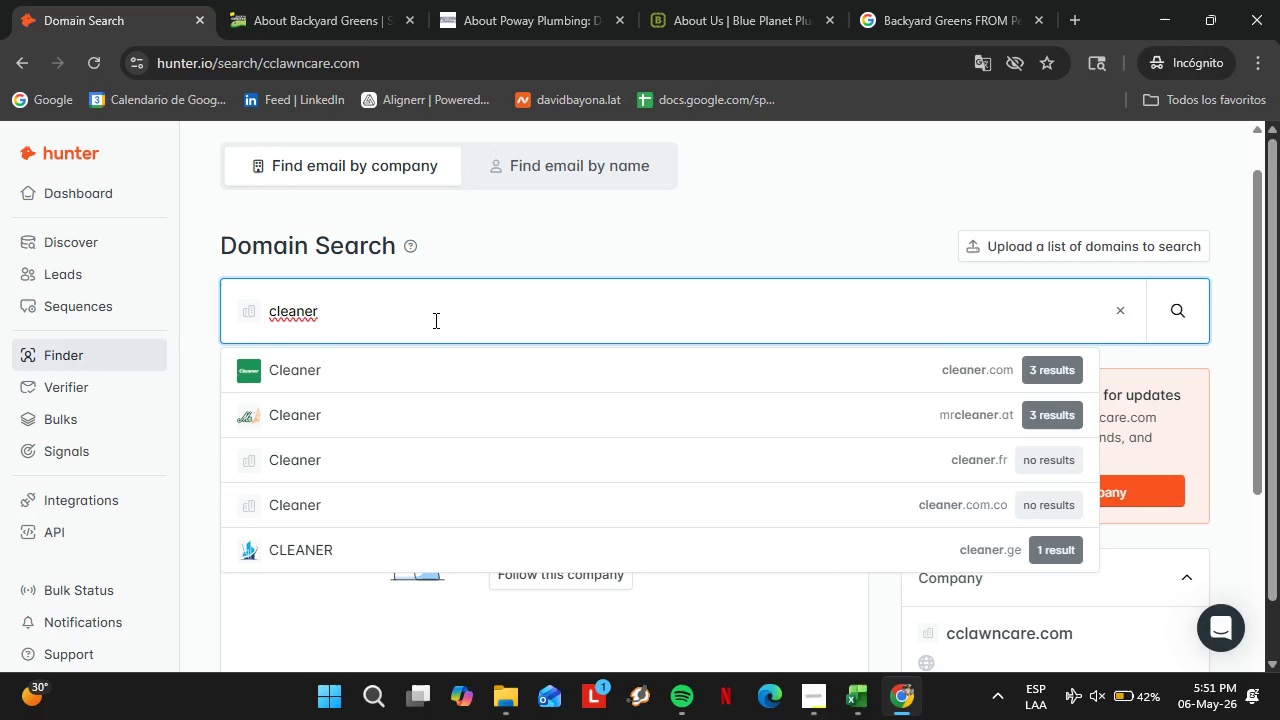 
type(a)
key(Backspace)
key(Backspace)
type(arthgrounds.com)
 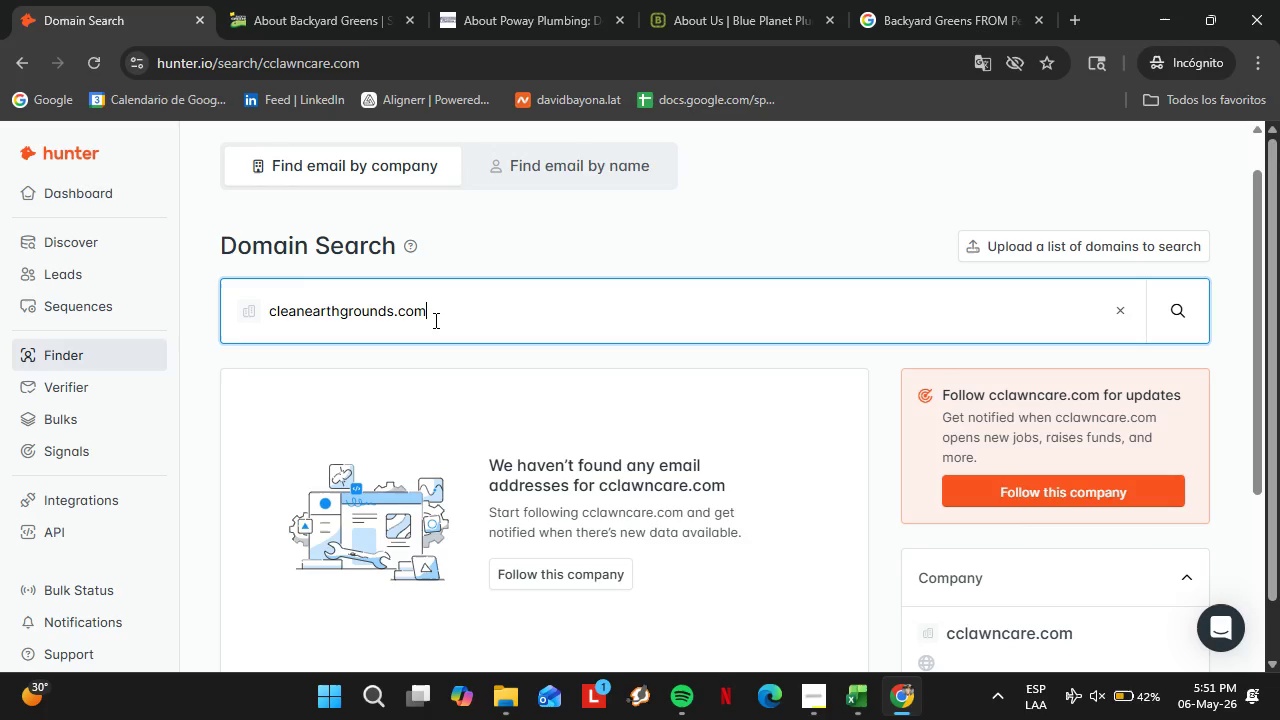 
key(Enter)
 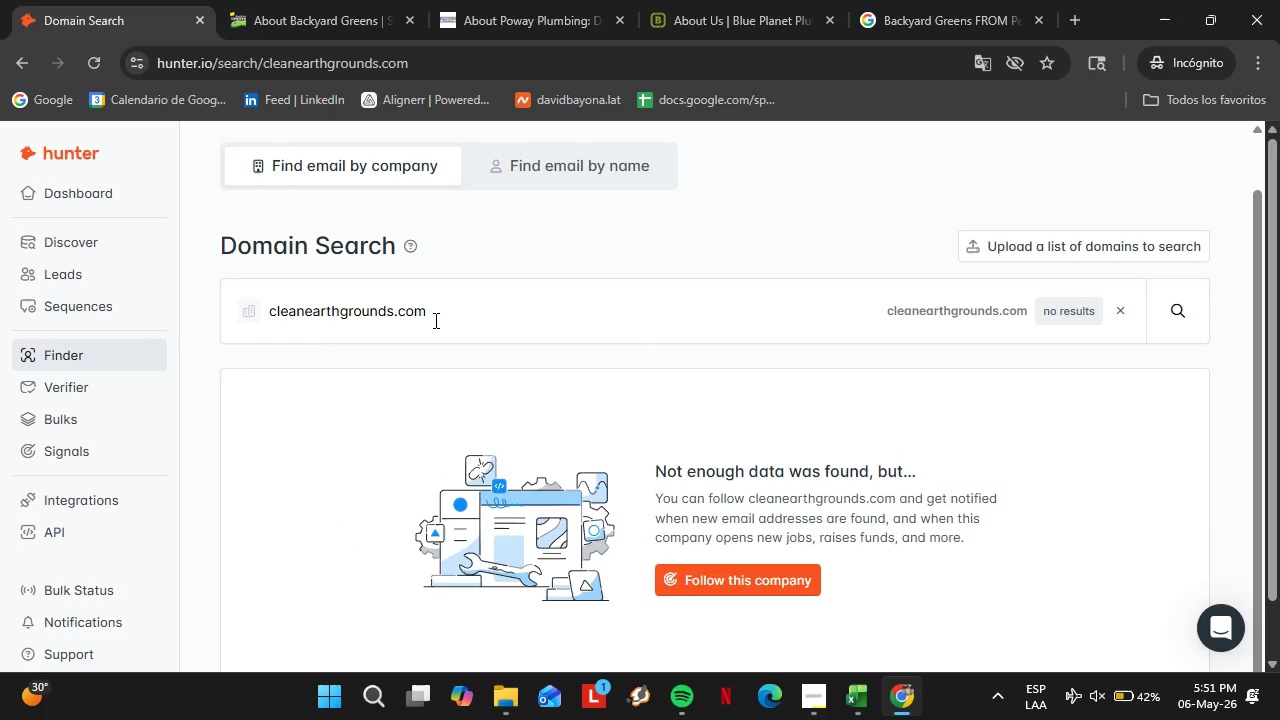 
double_click([434, 320])
 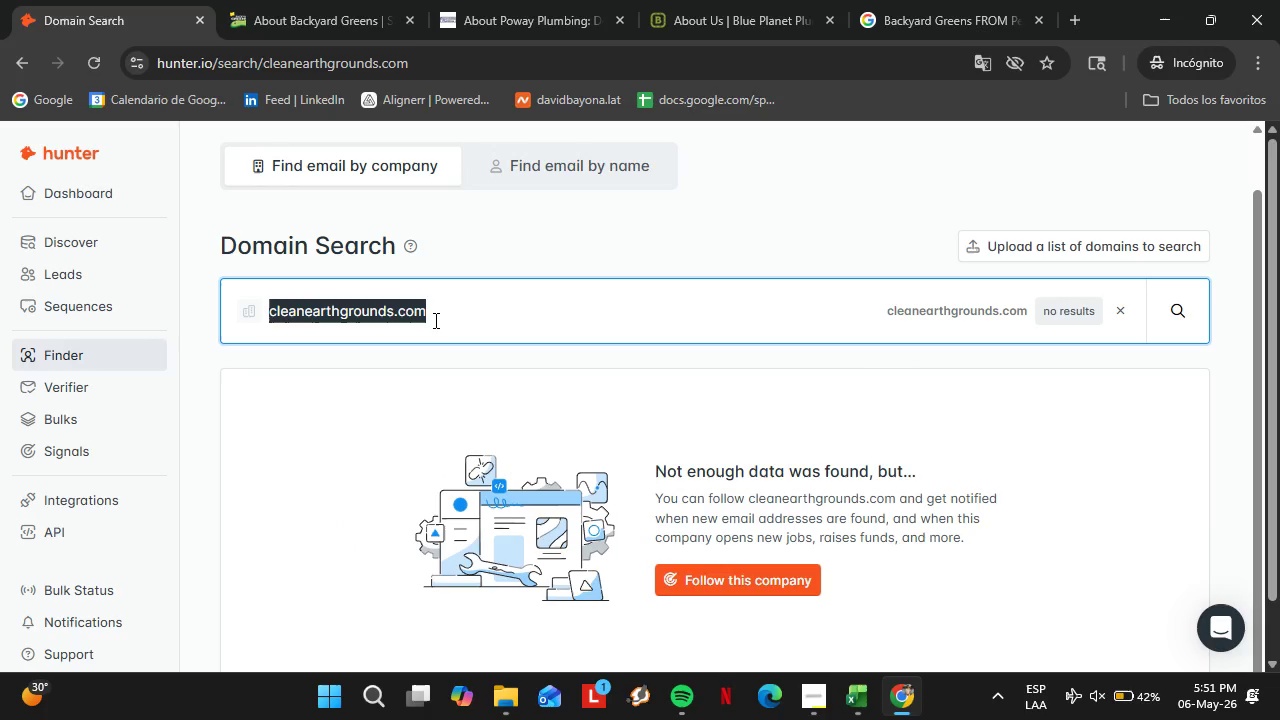 
triple_click([434, 320])
 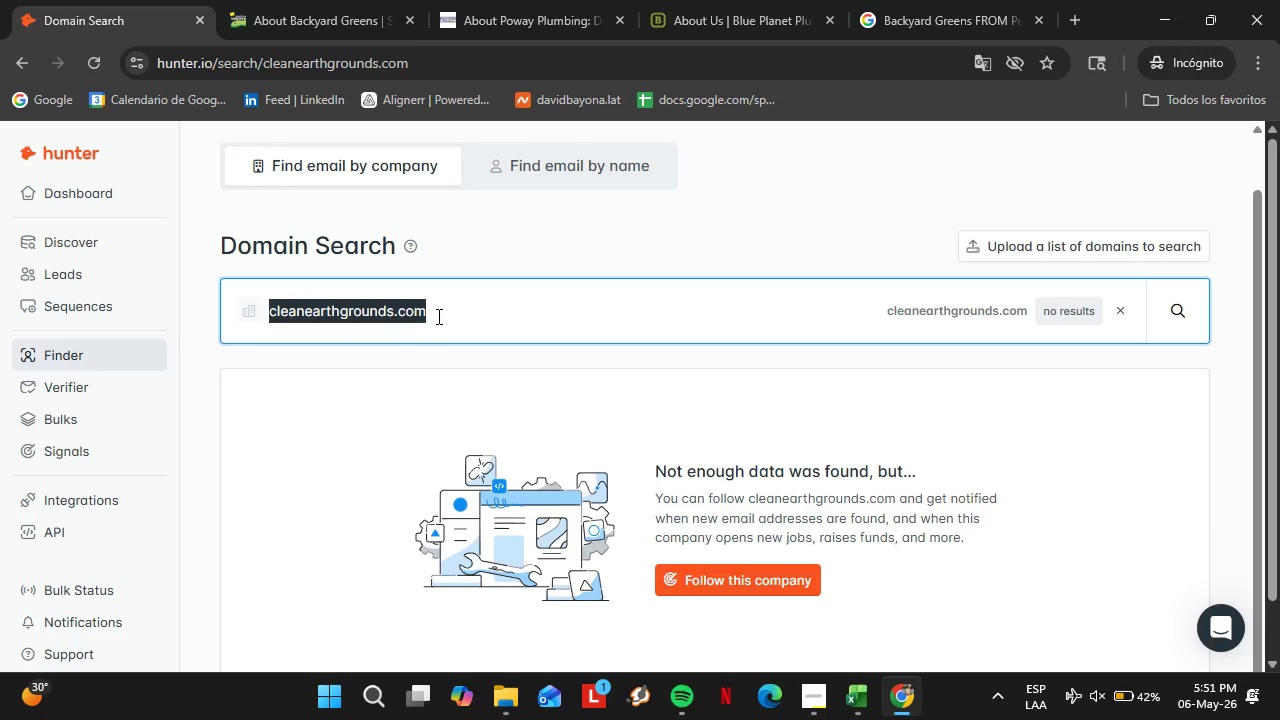 
type(customgreen)
key(Backspace)
type(nscape.com)
 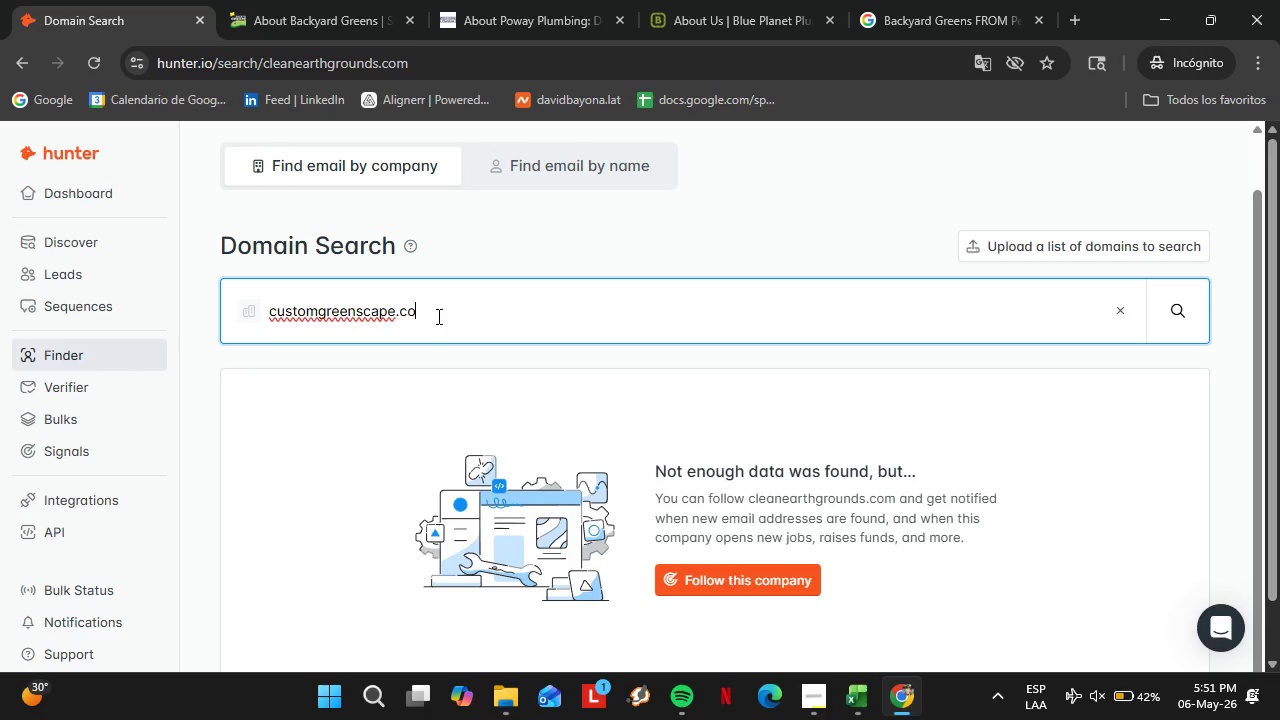 
key(Enter)
 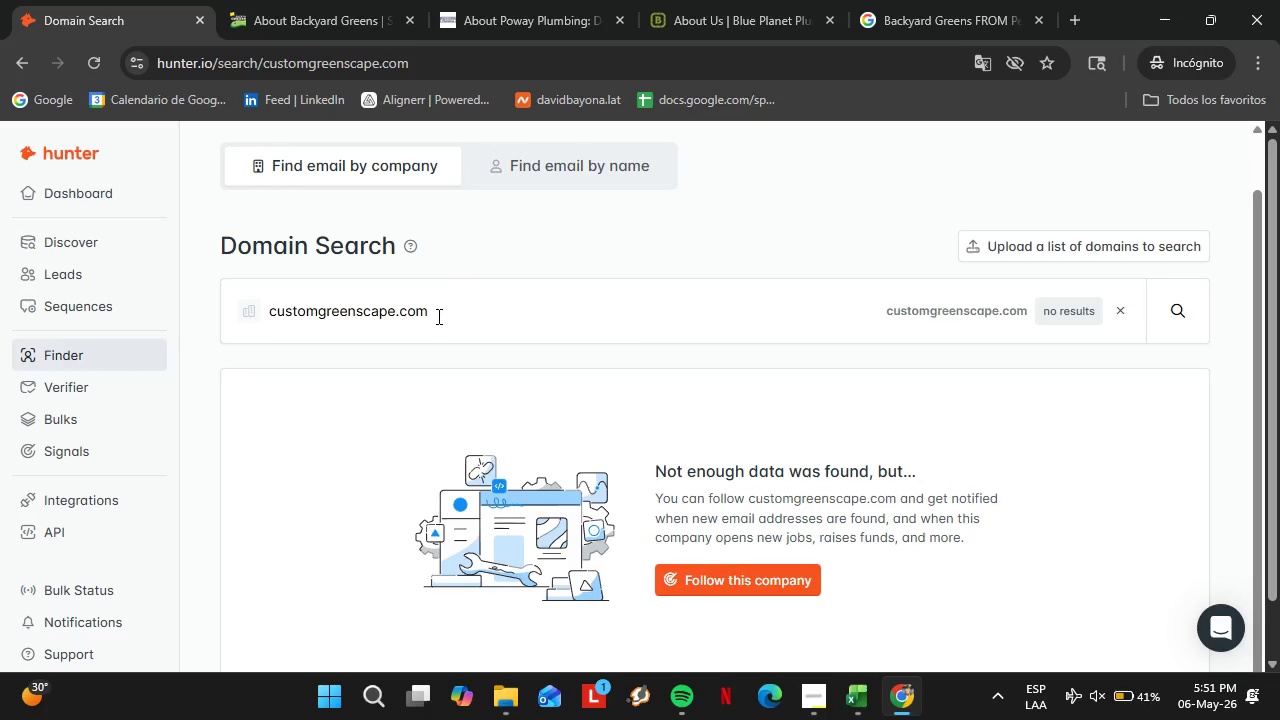 
double_click([437, 316])
 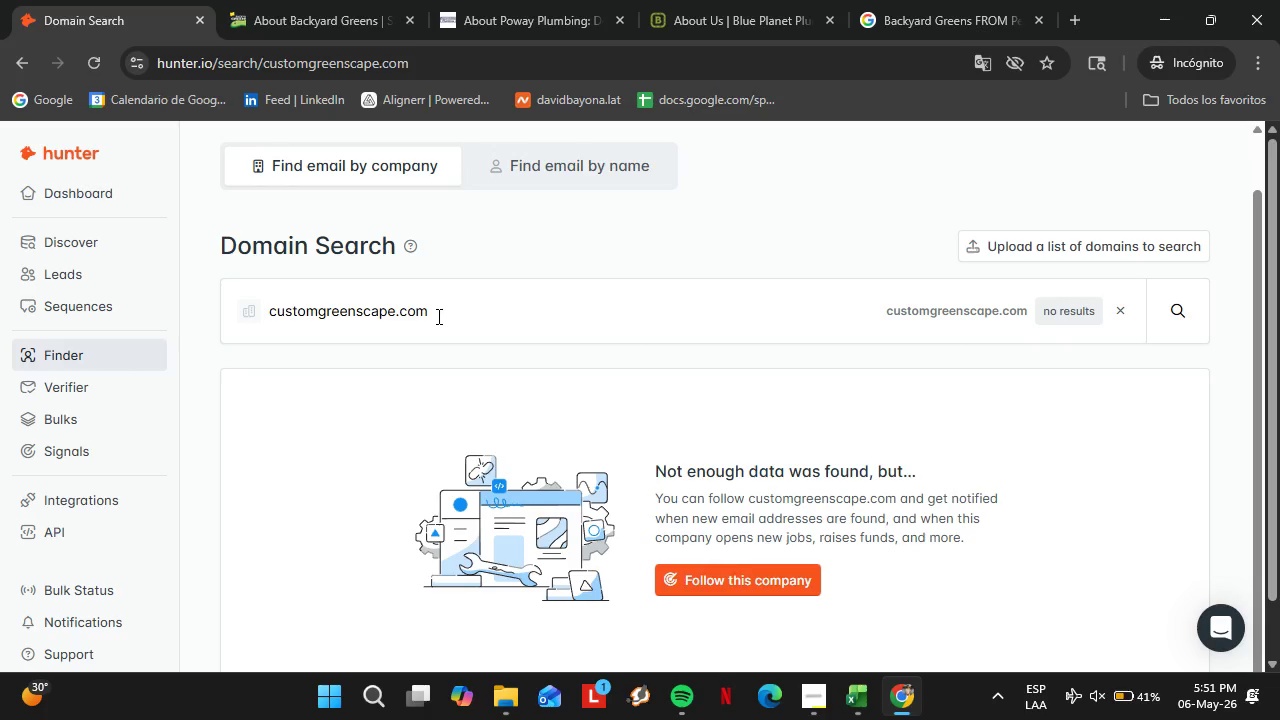 
triple_click([437, 316])
 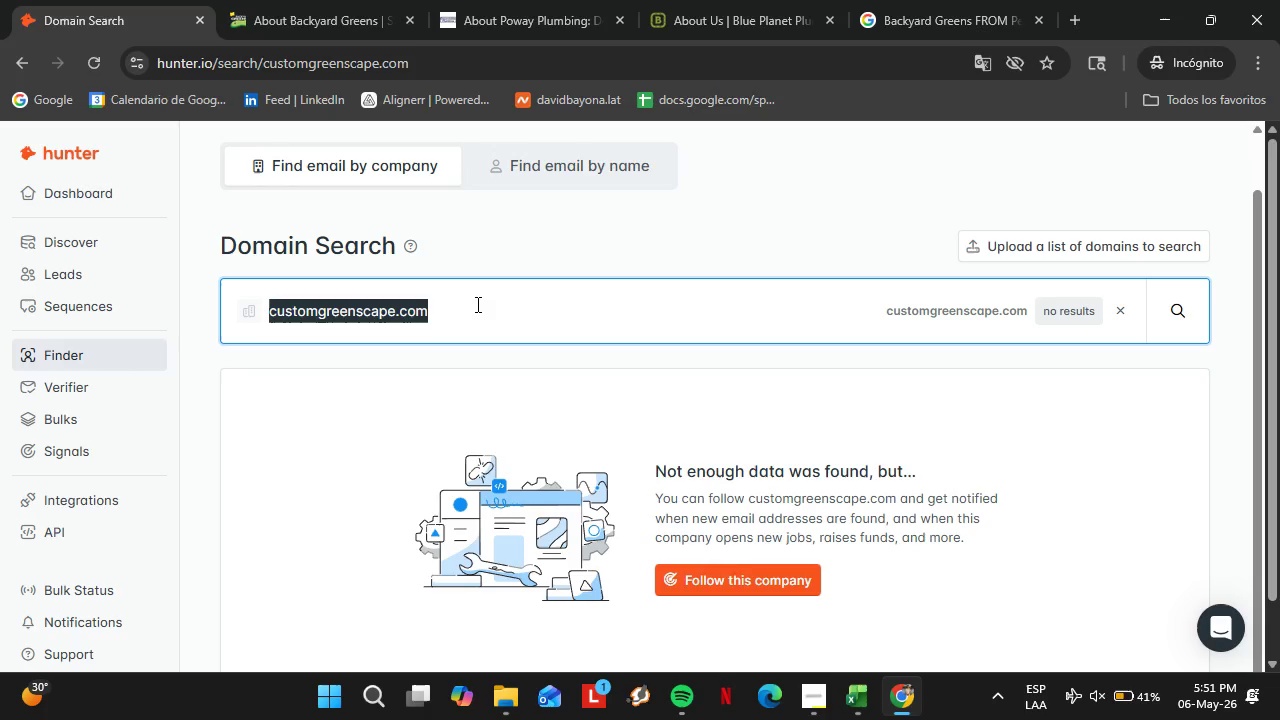 
type(f)
key(Backspace)
type(der)
key(Backspace)
type(r)
key(Backspace)
key(Backspace)
type(reamyardscapes.com)
 